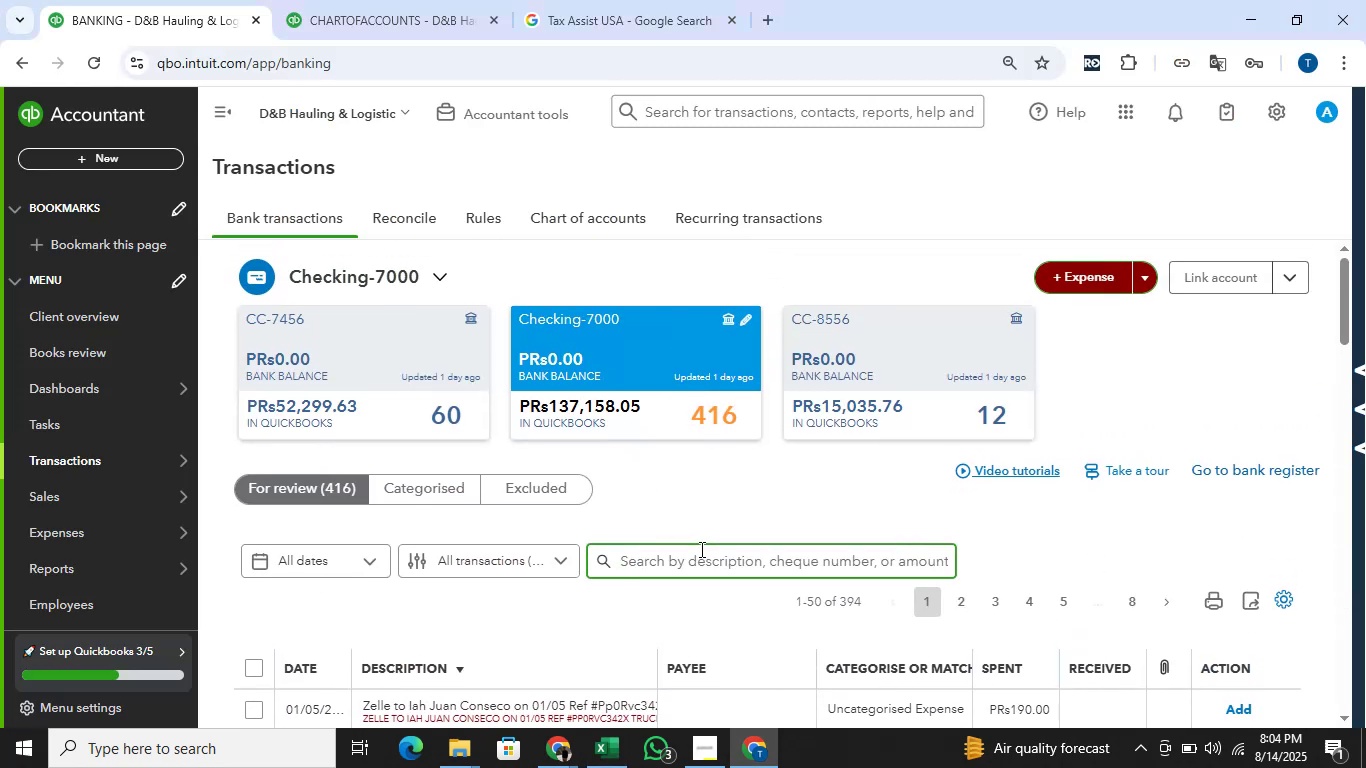 
type(financial)
 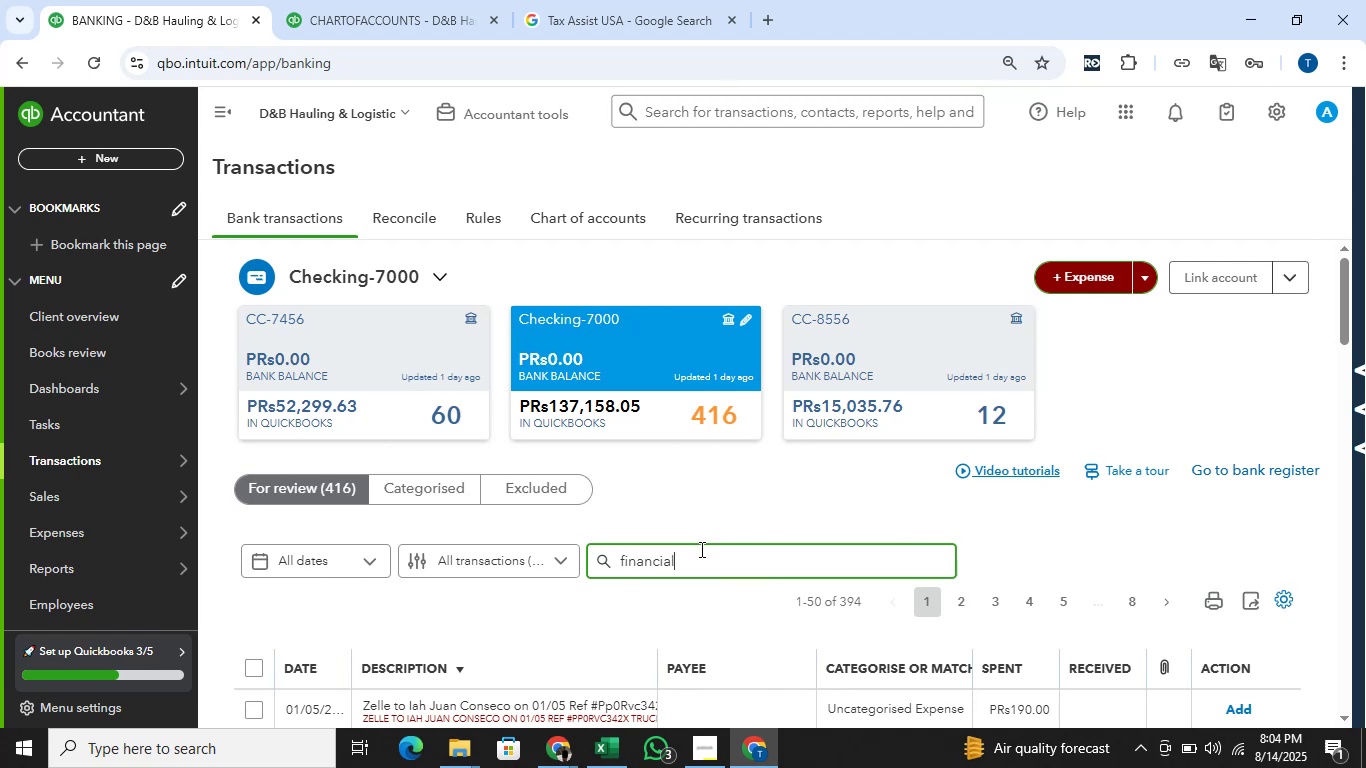 
key(Enter)
 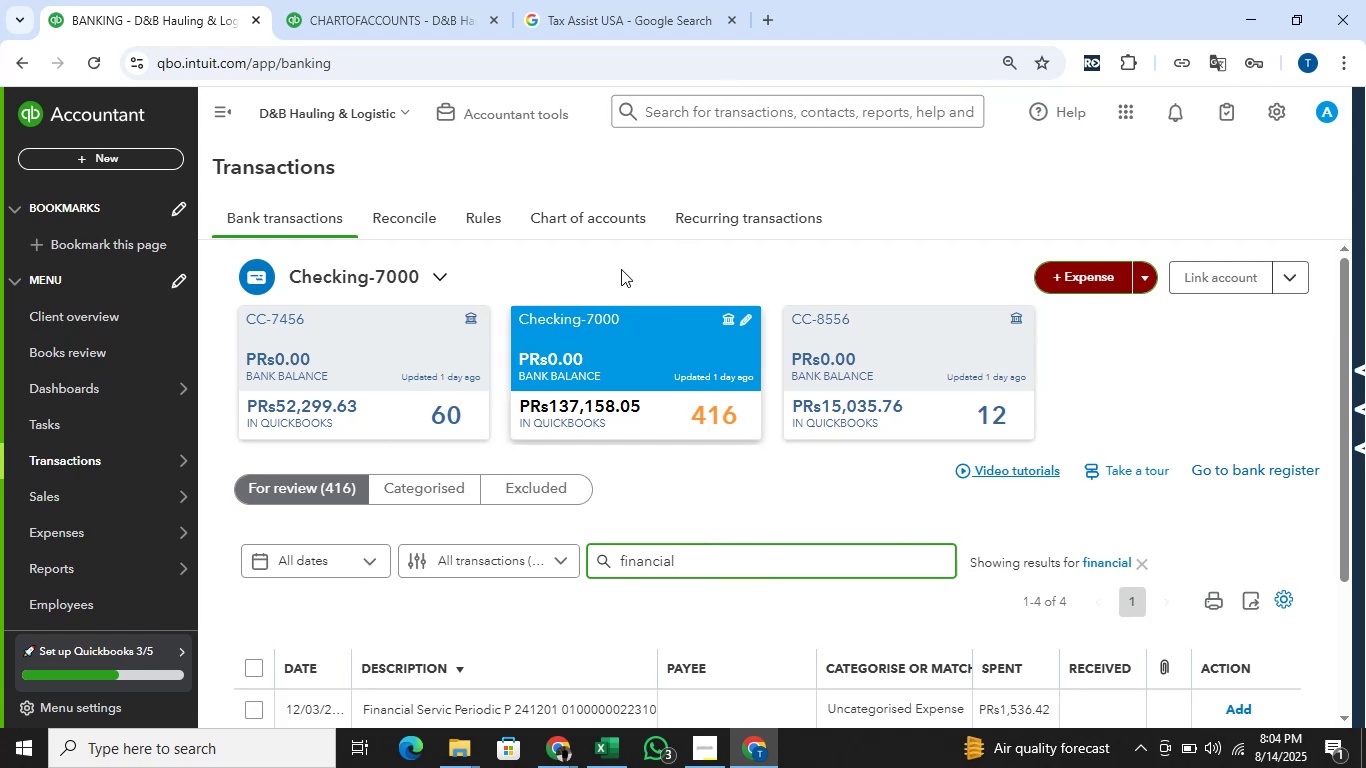 
scroll: coordinate [754, 330], scroll_direction: down, amount: 3.0
 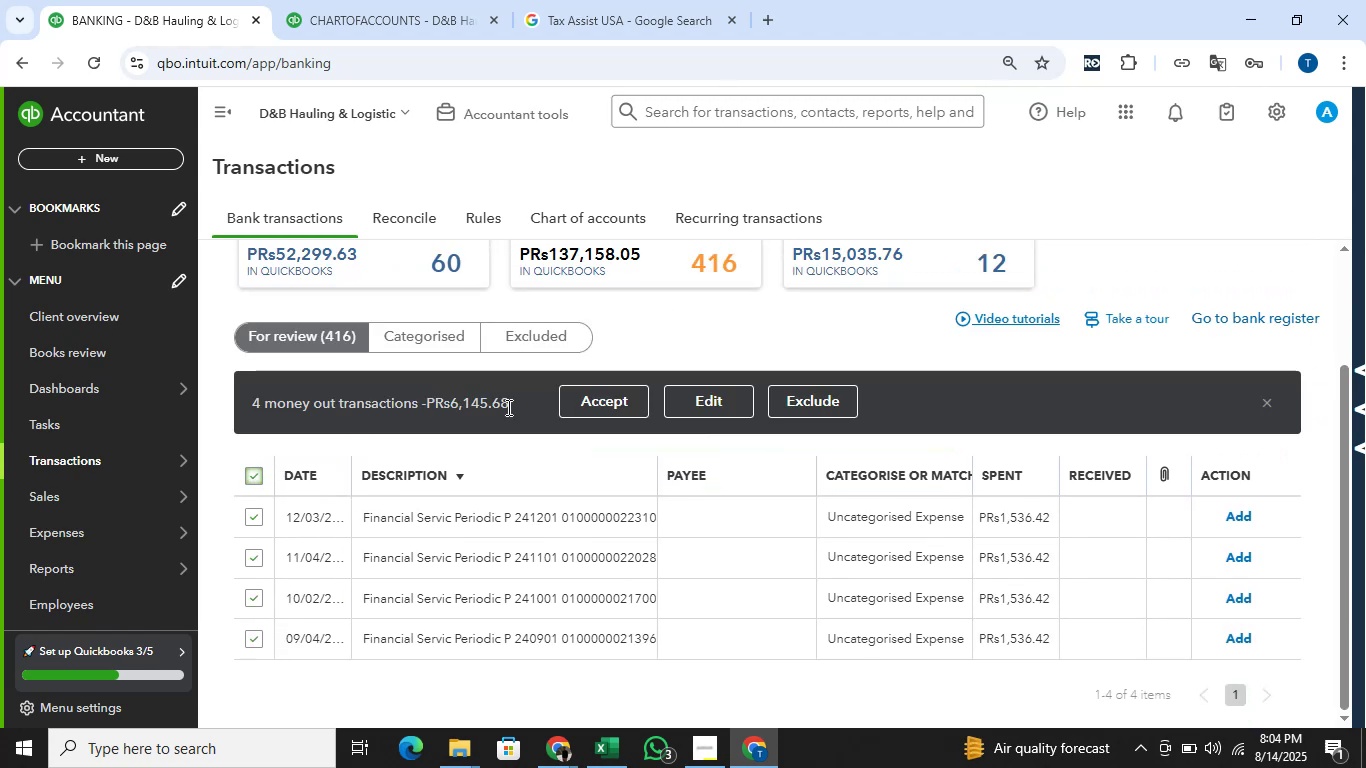 
left_click([697, 404])
 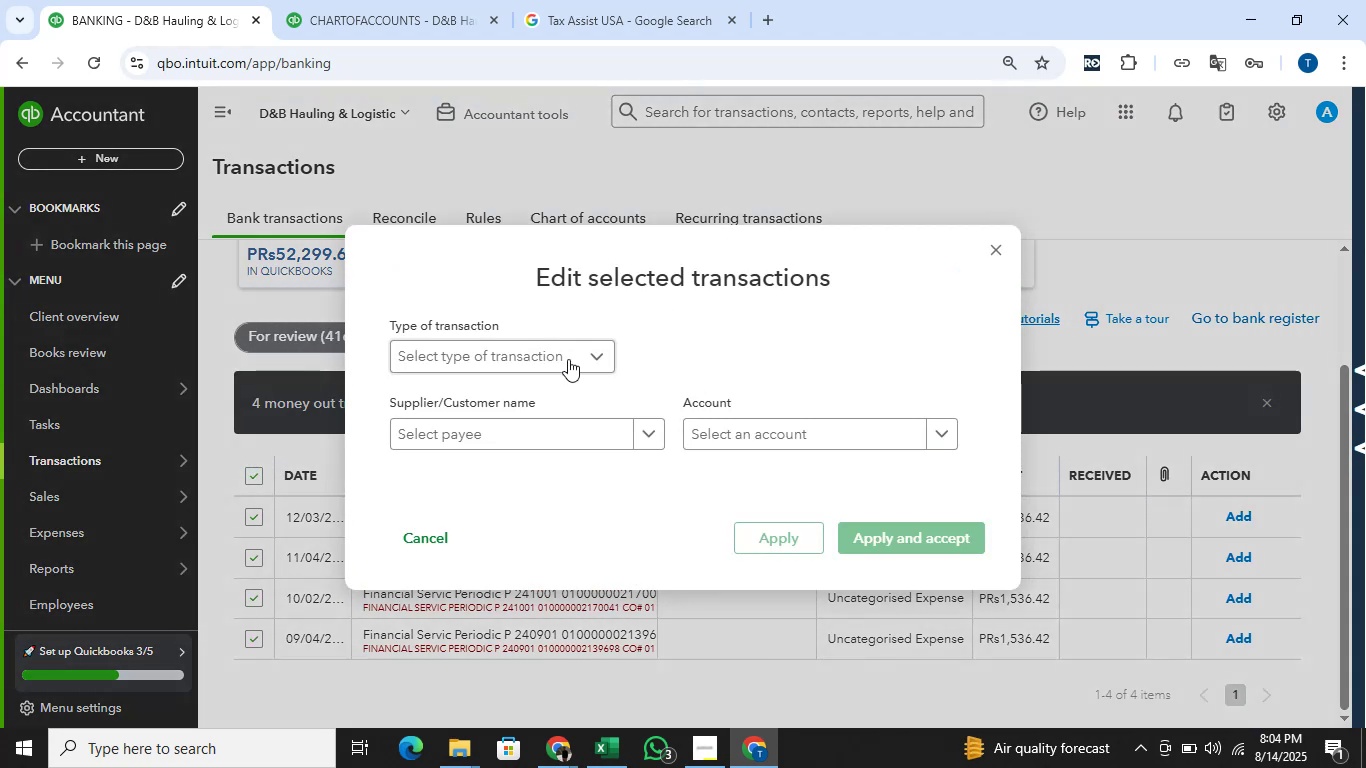 
left_click([555, 350])
 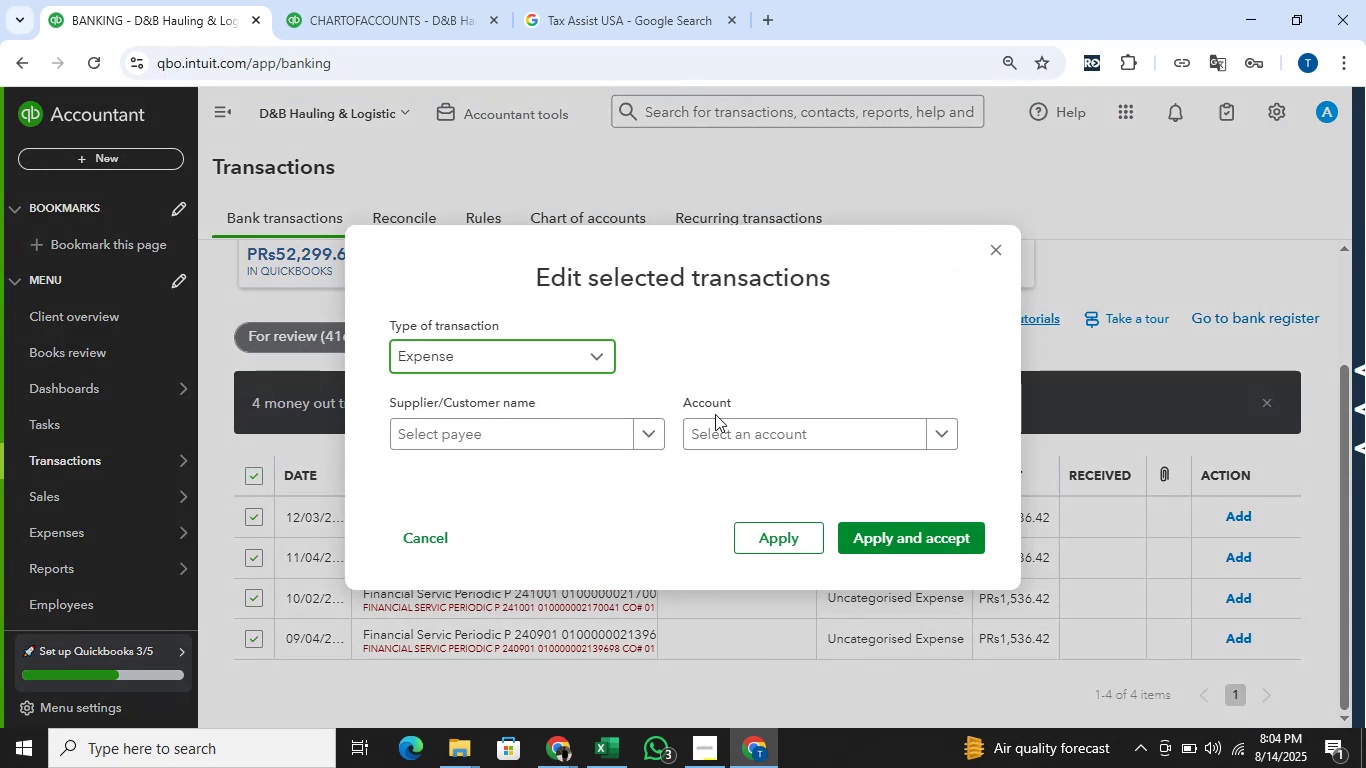 
left_click([738, 440])
 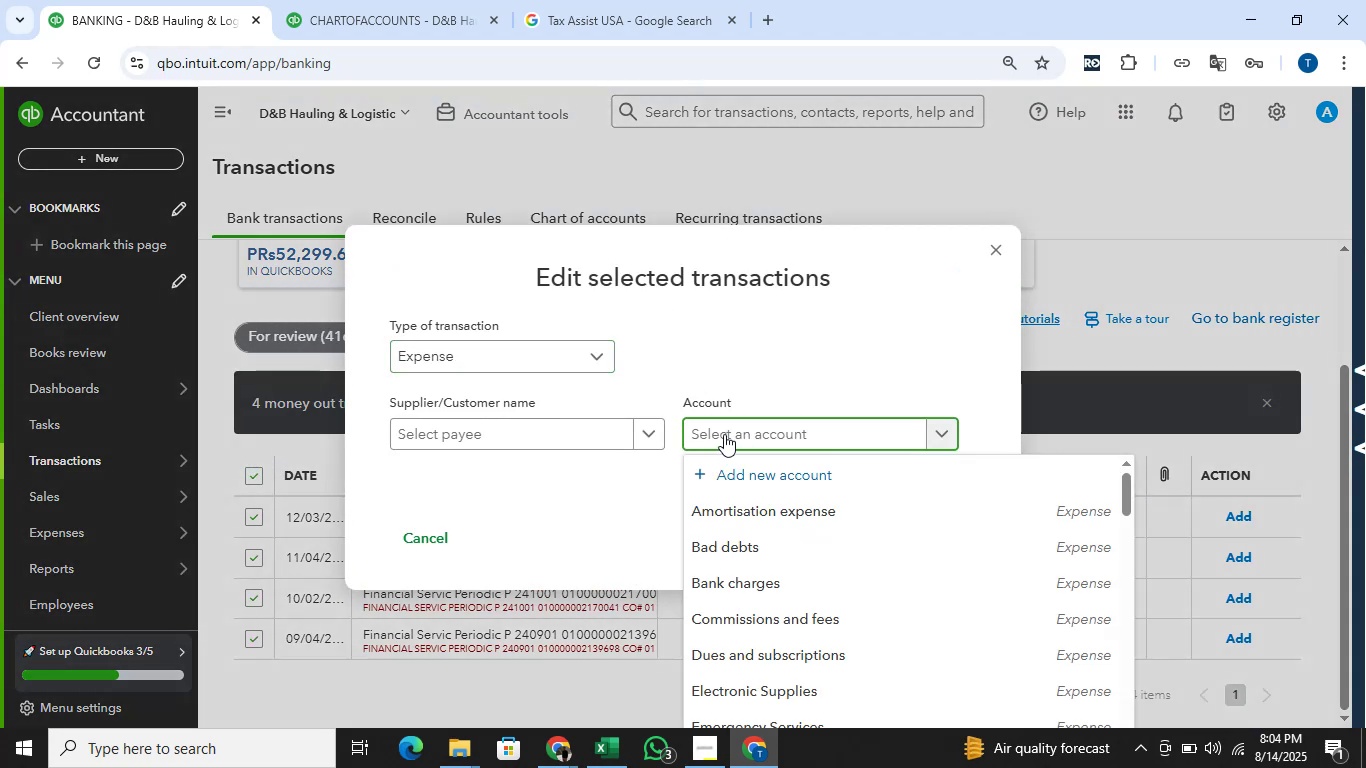 
type(leg)
 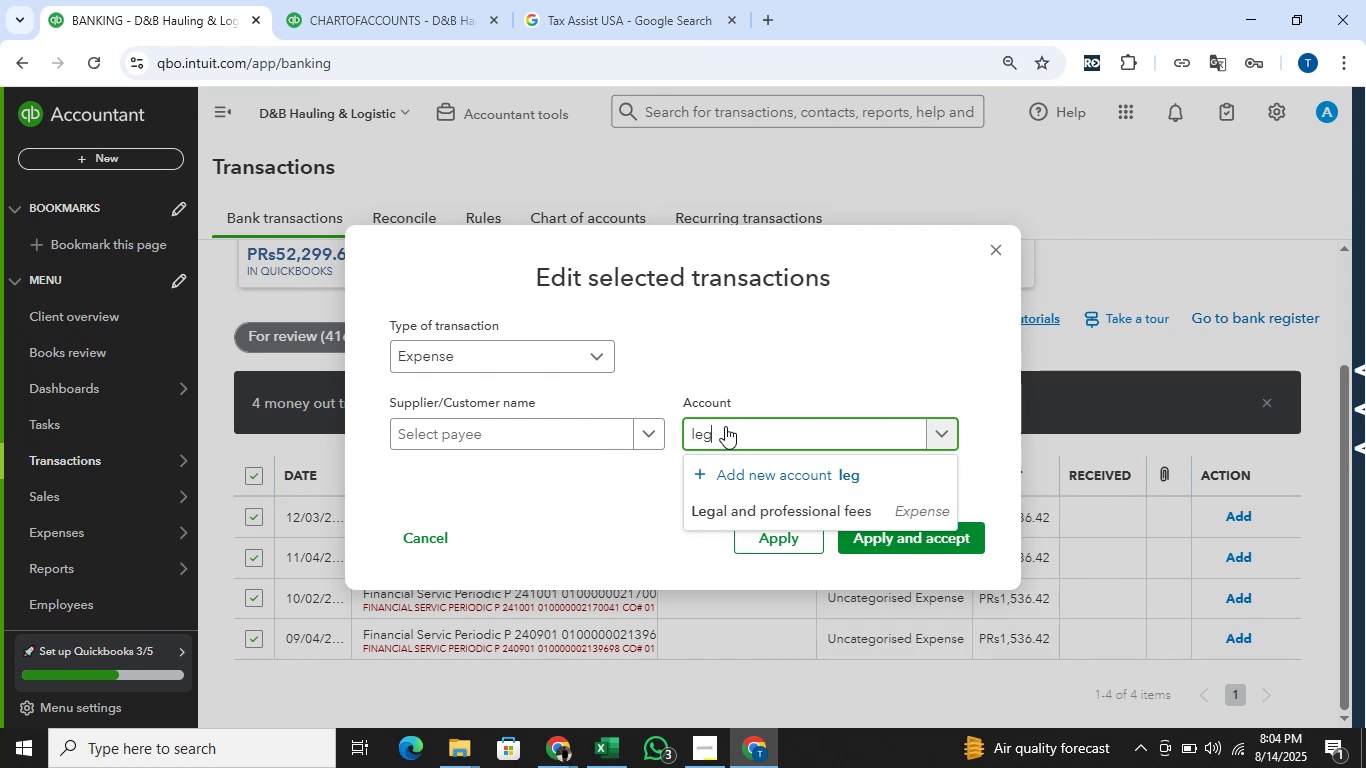 
left_click([796, 504])
 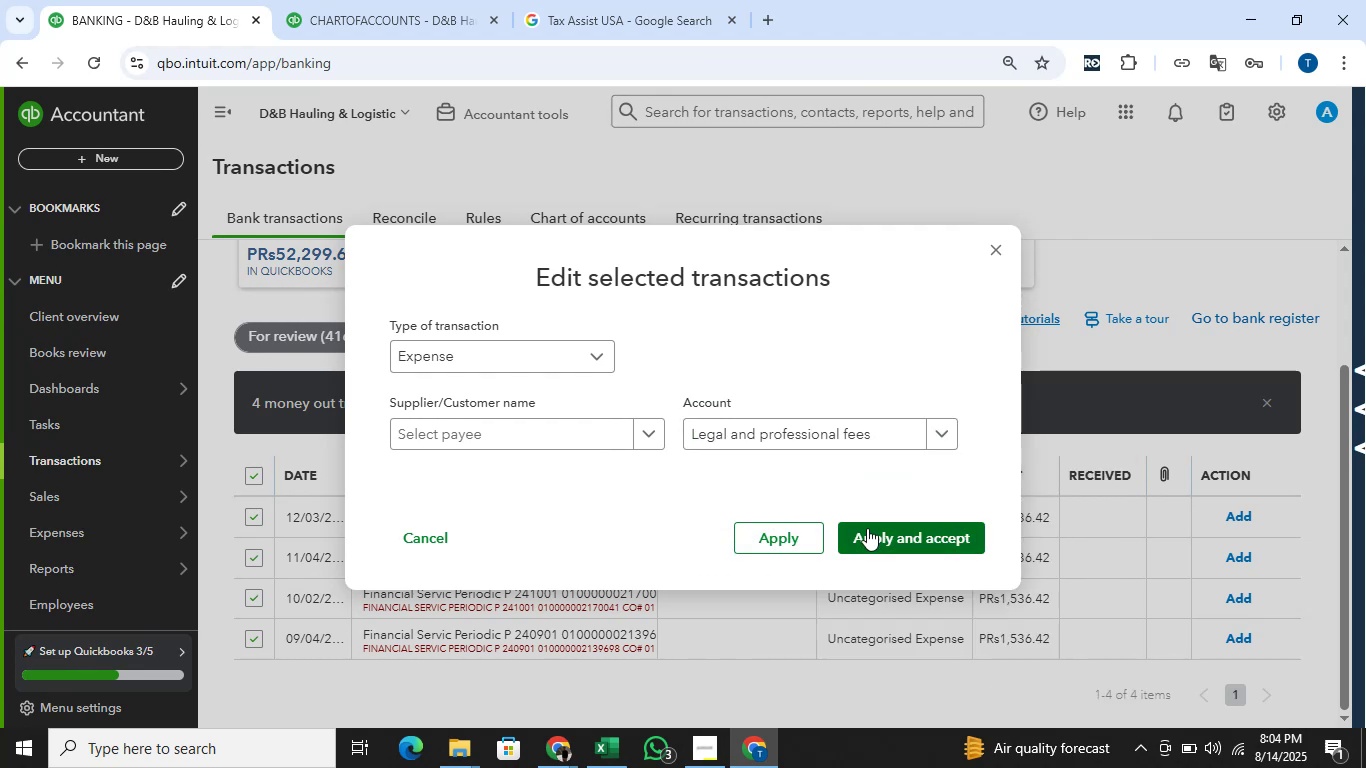 
left_click([869, 528])
 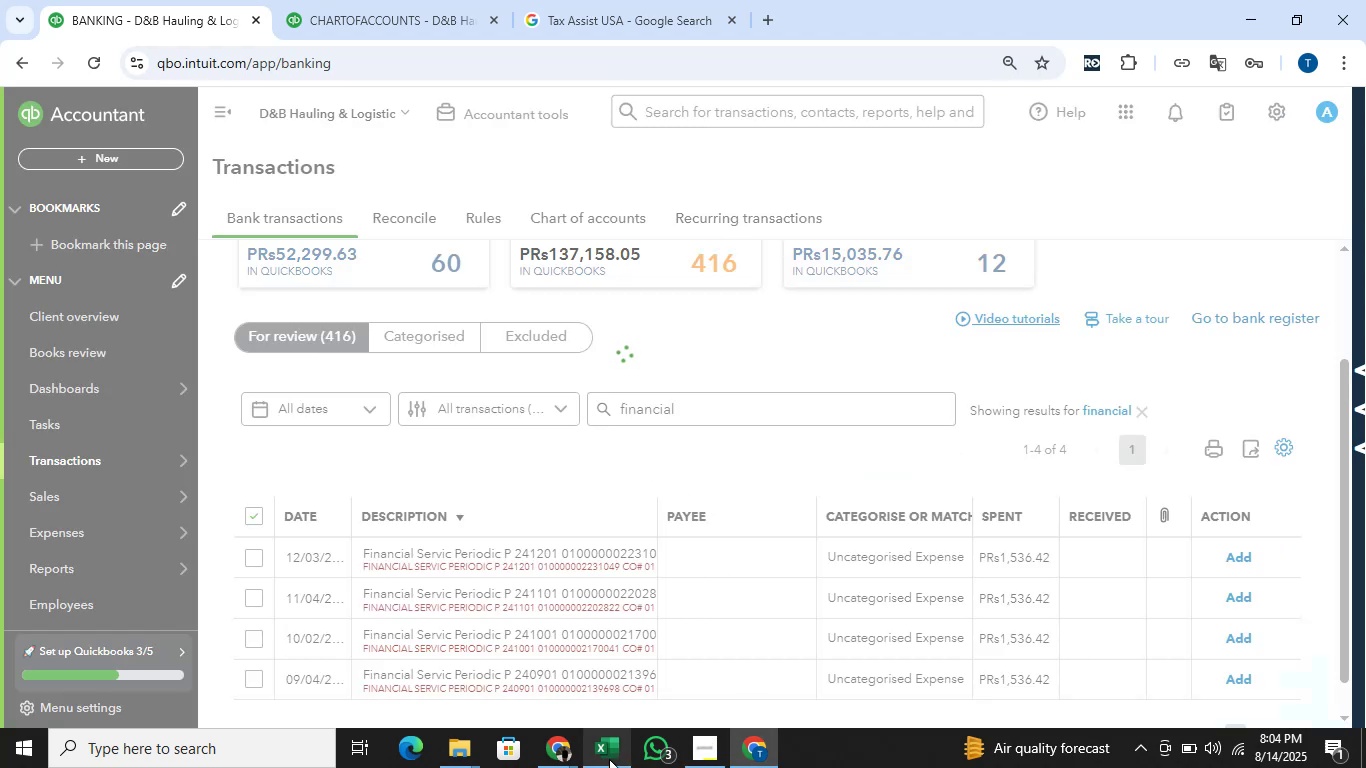 
left_click([609, 759])
 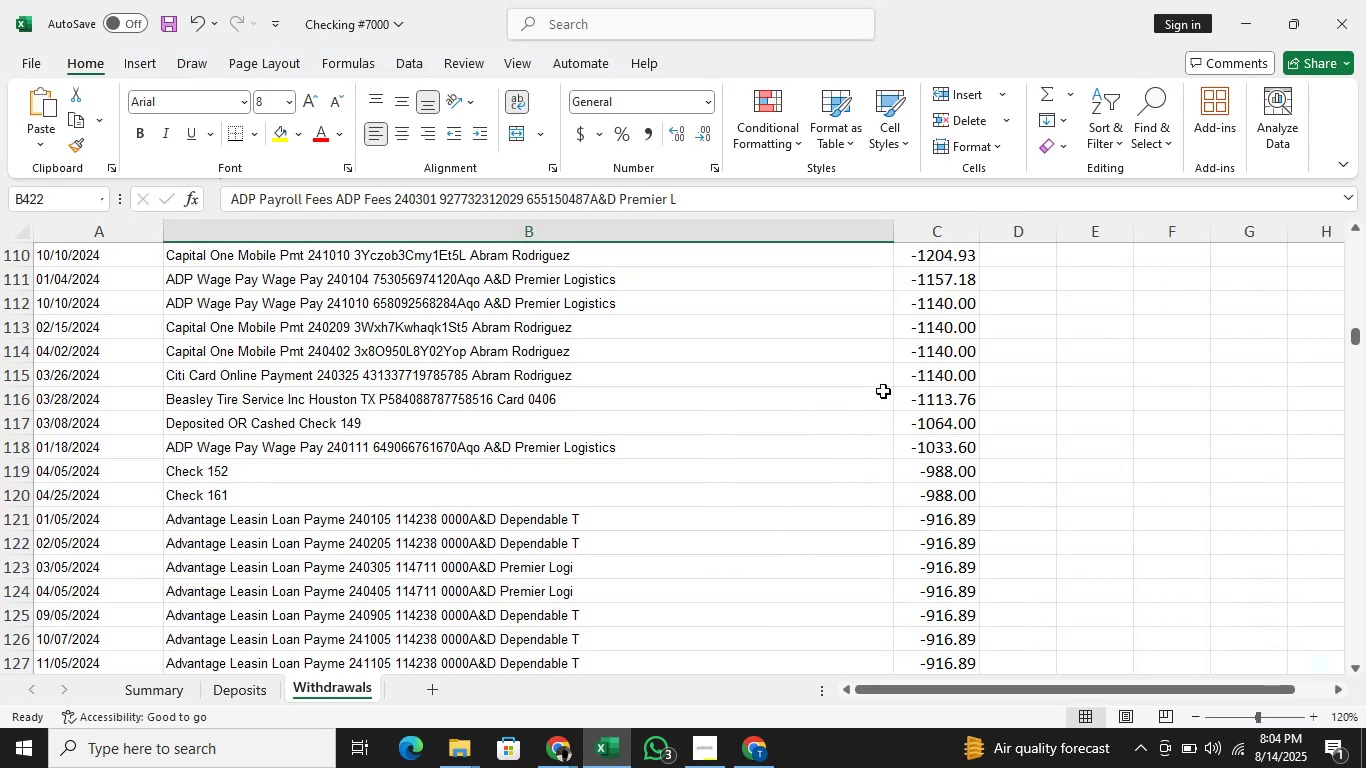 
scroll: coordinate [883, 391], scroll_direction: down, amount: 1.0
 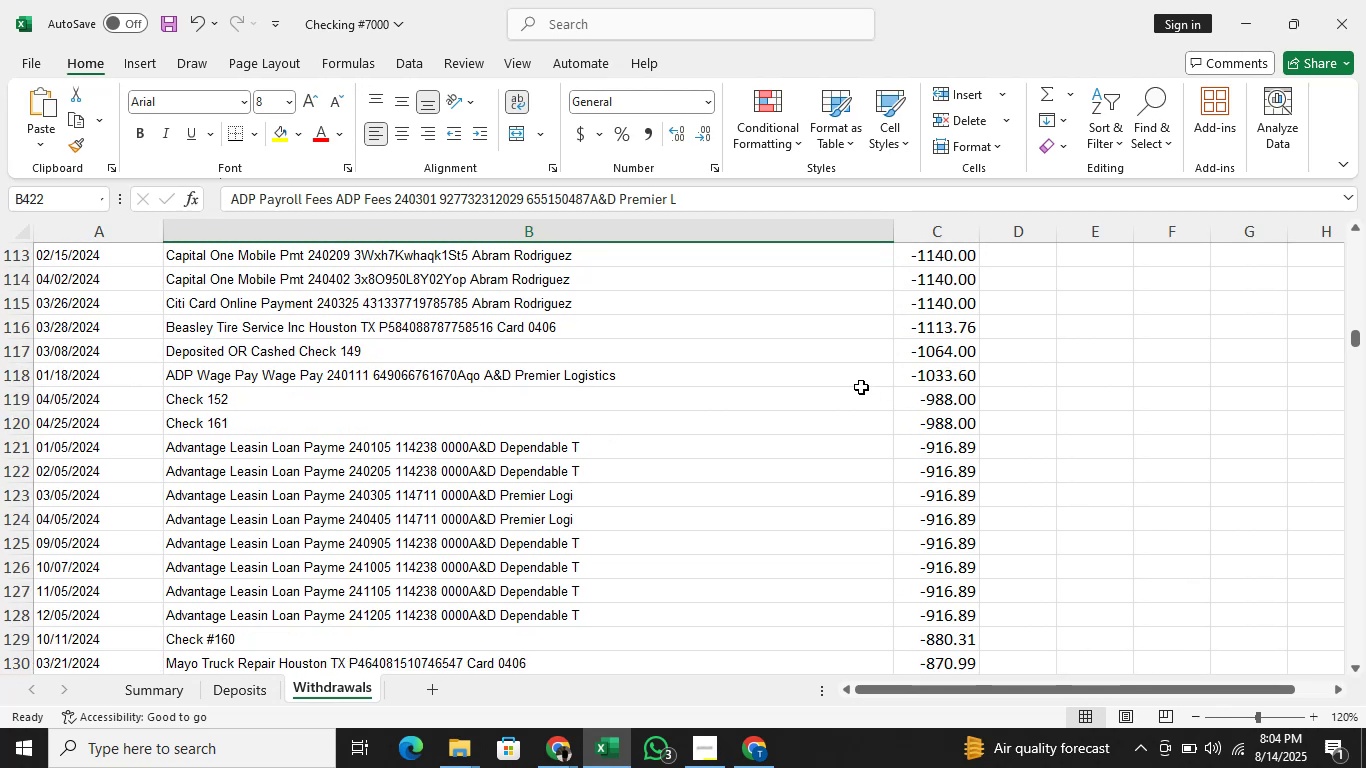 
wait(6.22)
 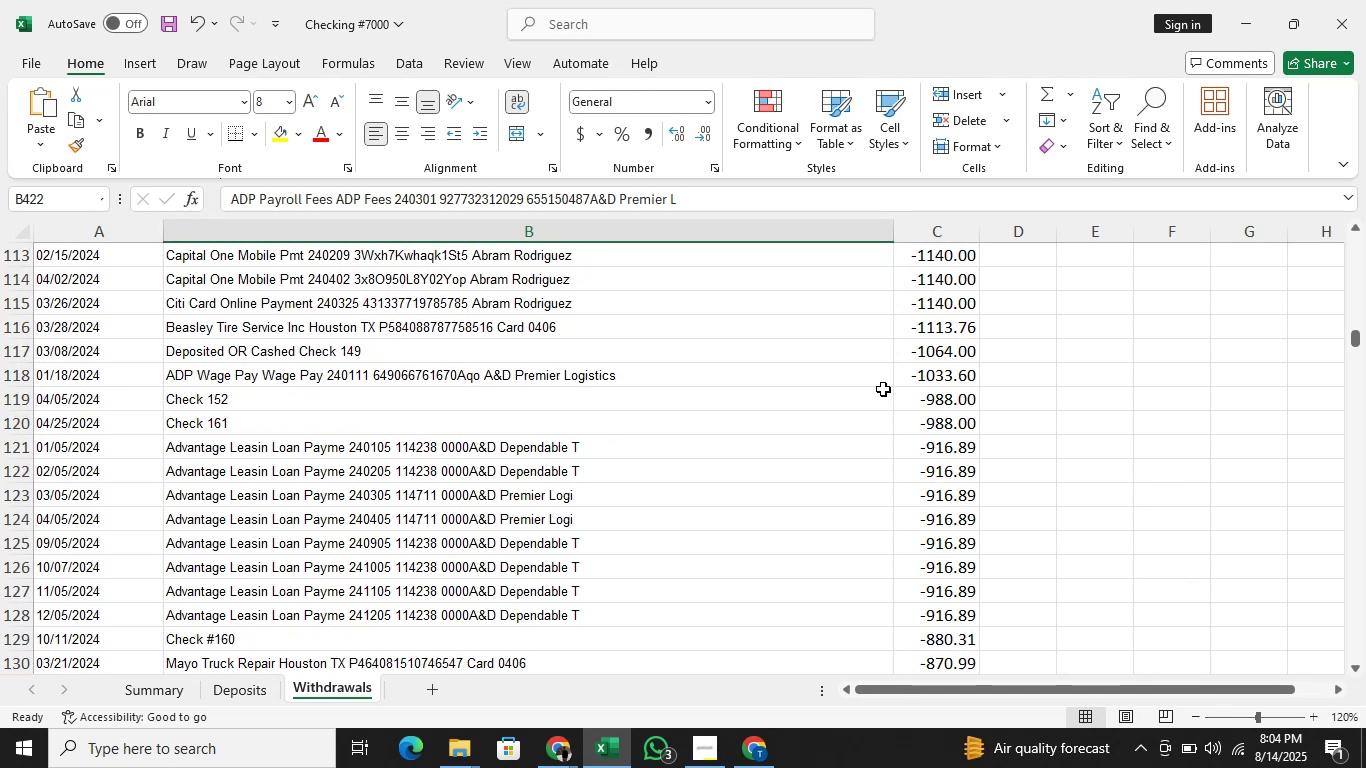 
scroll: coordinate [742, 486], scroll_direction: up, amount: 2.0
 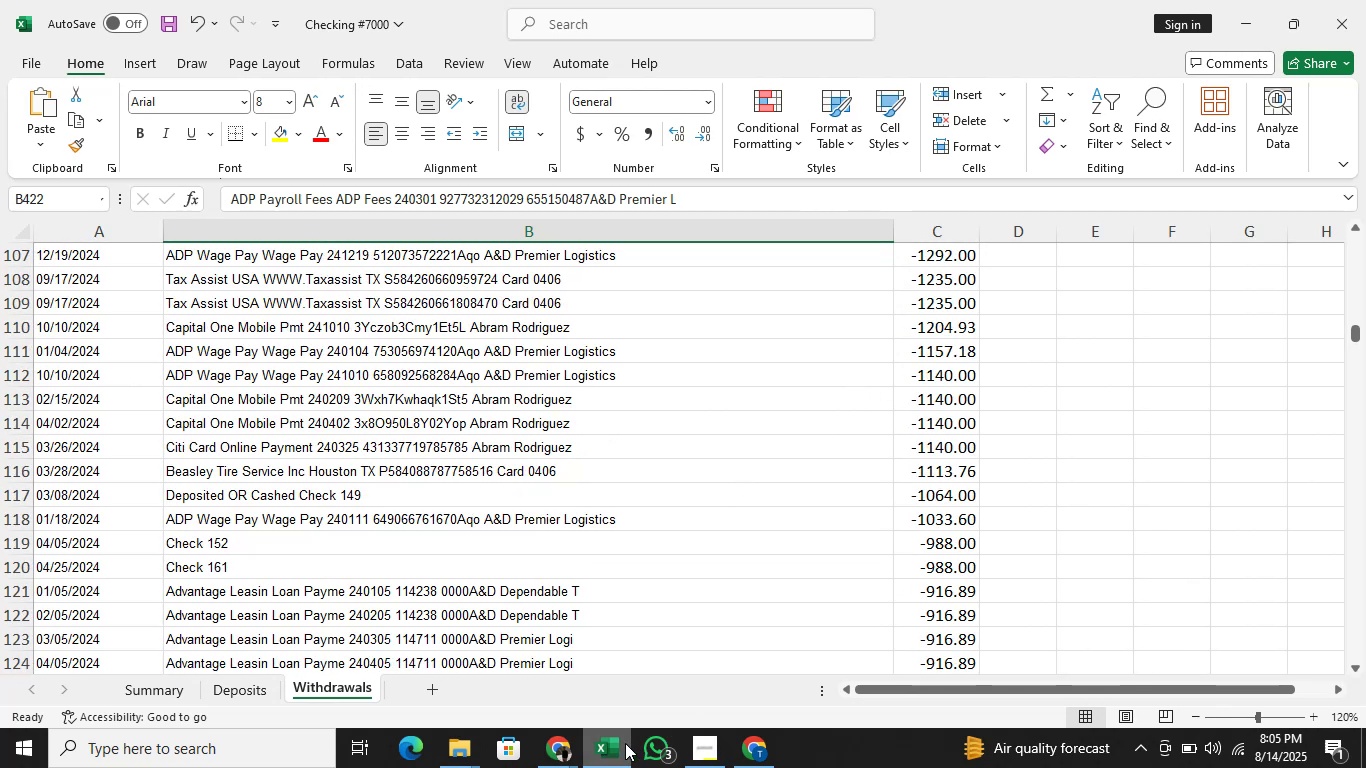 
left_click([609, 751])
 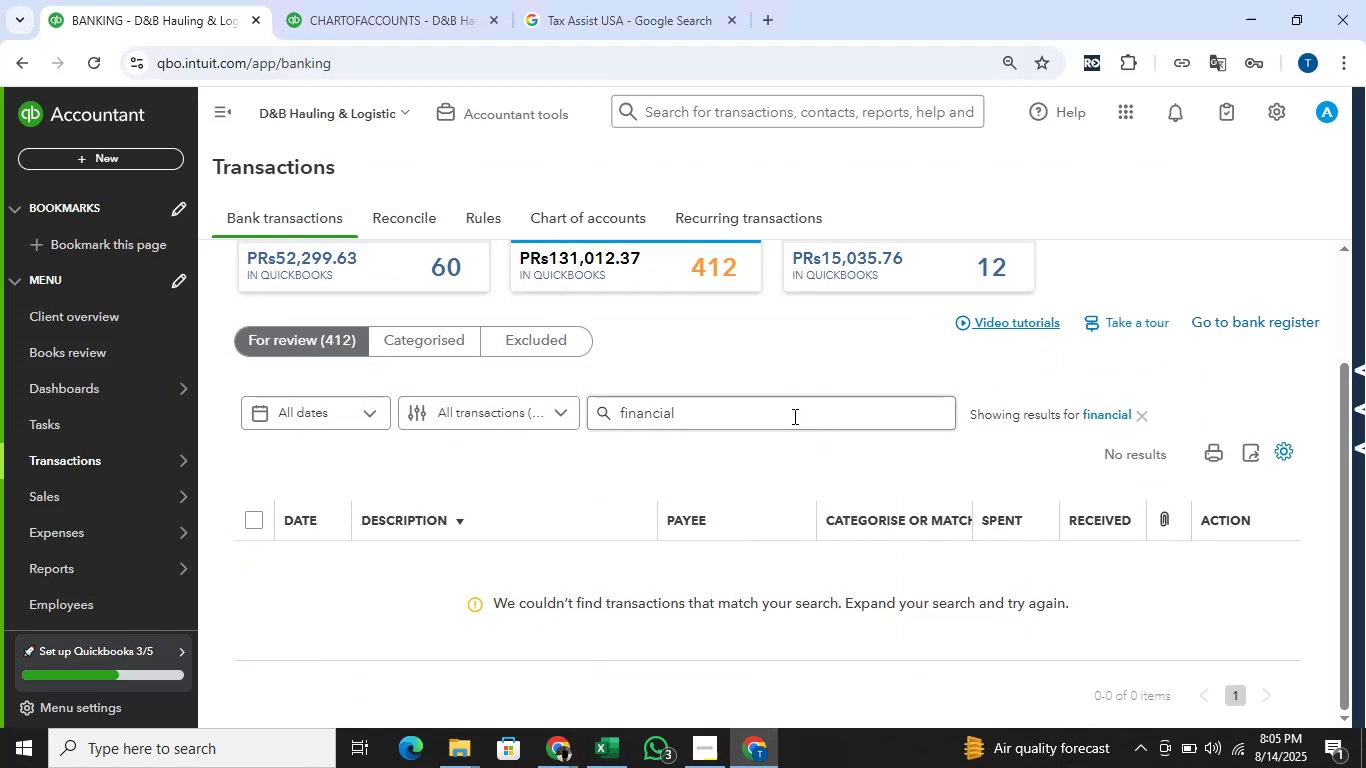 
left_click([787, 415])
 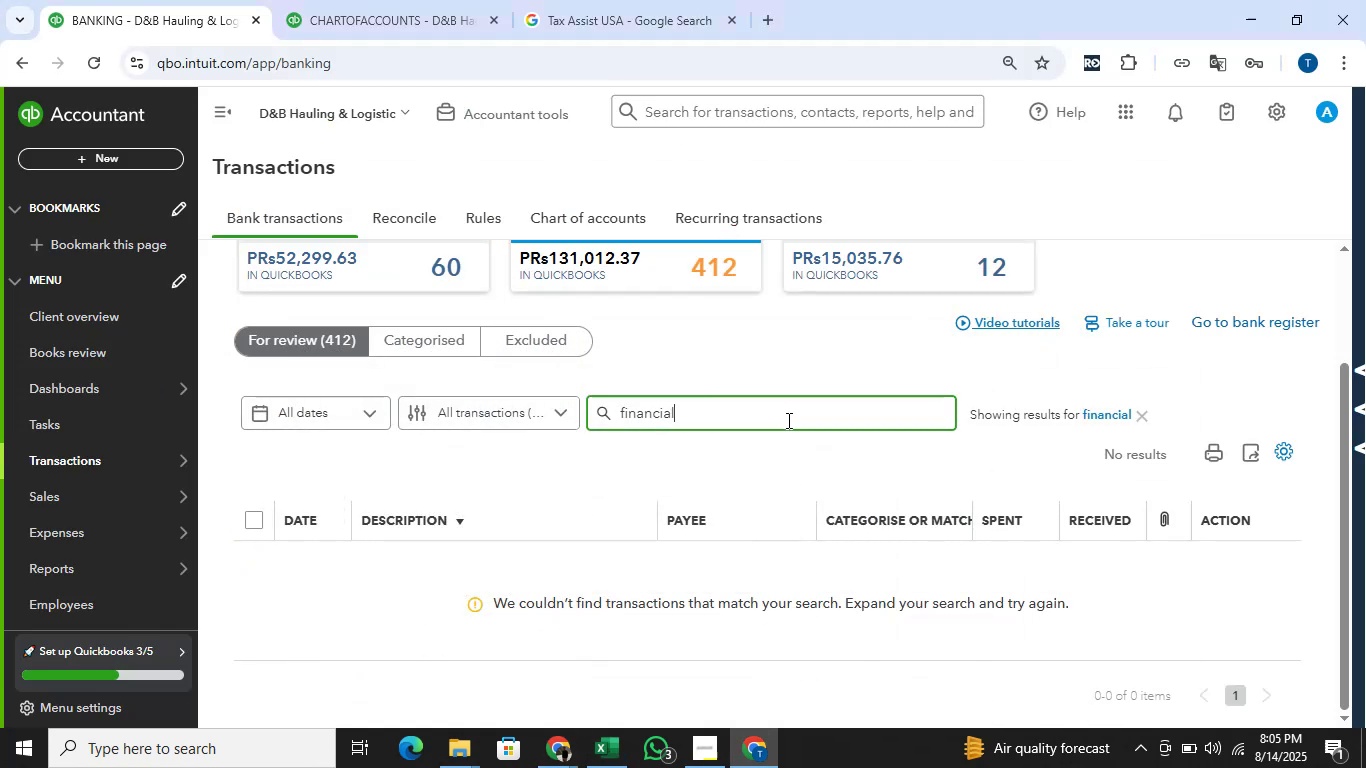 
hold_key(key=Backspace, duration=1.21)
 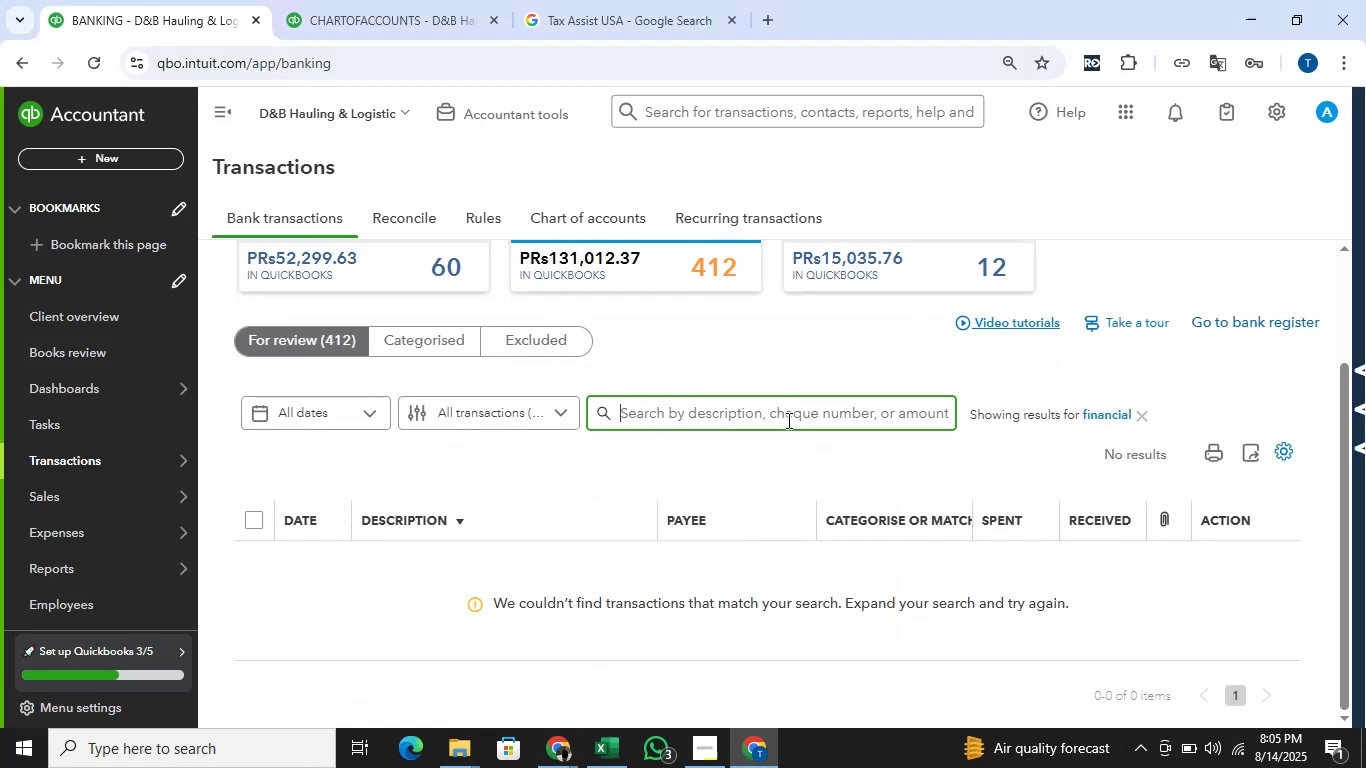 
type(payment)
 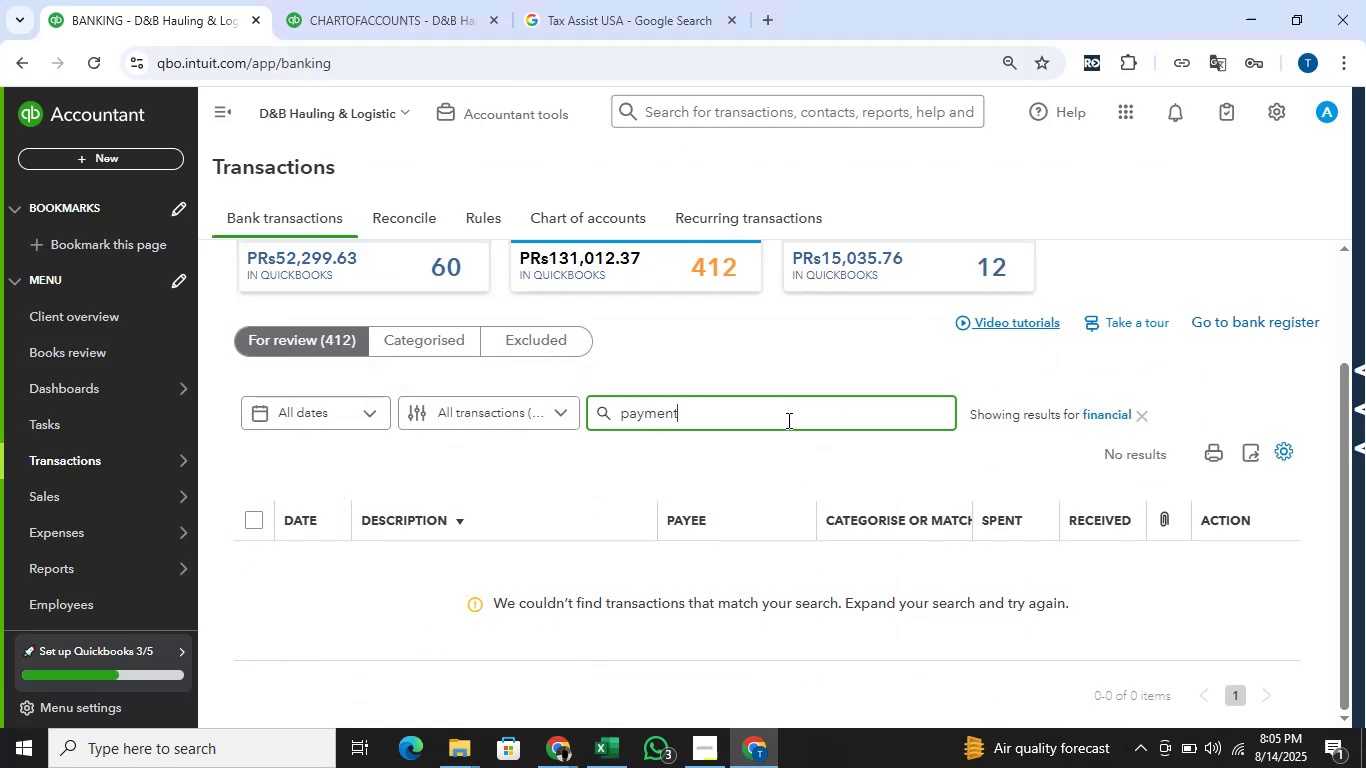 
key(Enter)
 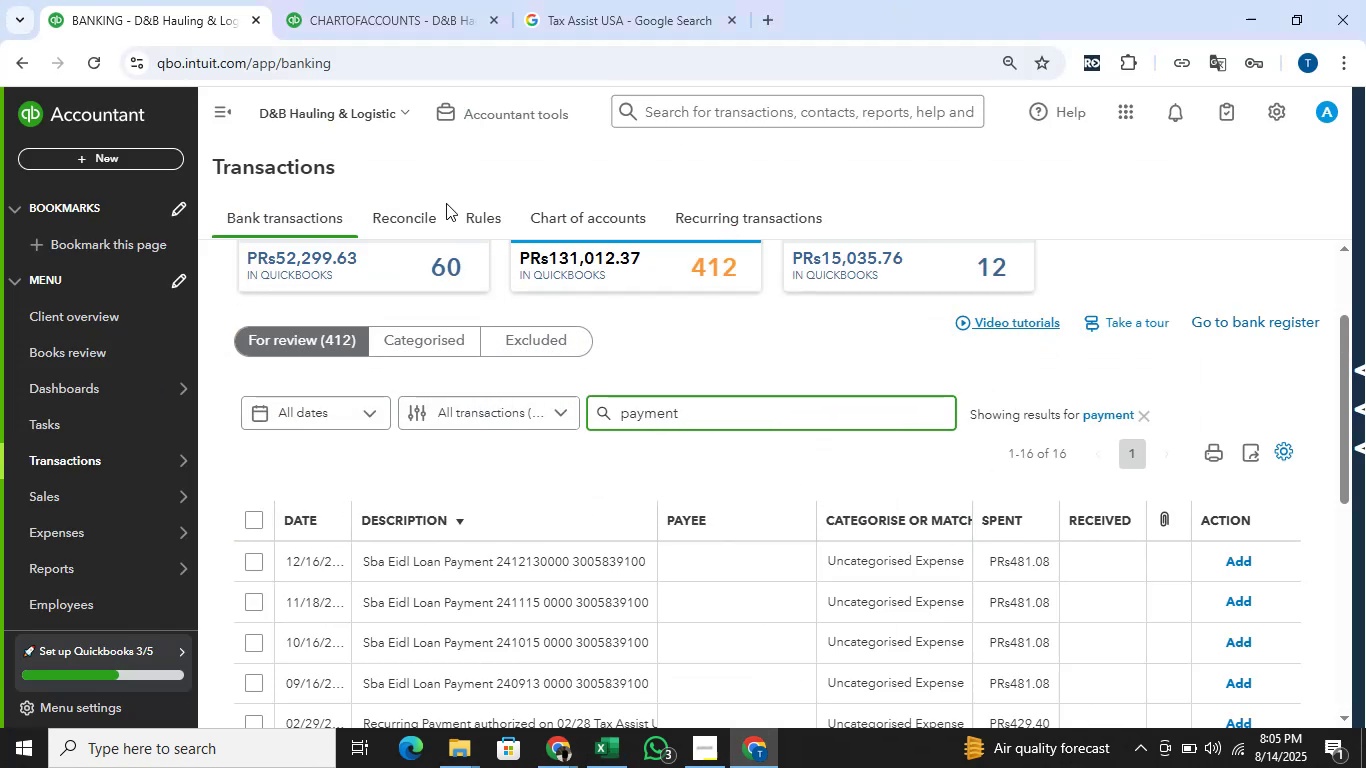 
scroll: coordinate [814, 291], scroll_direction: down, amount: 3.0
 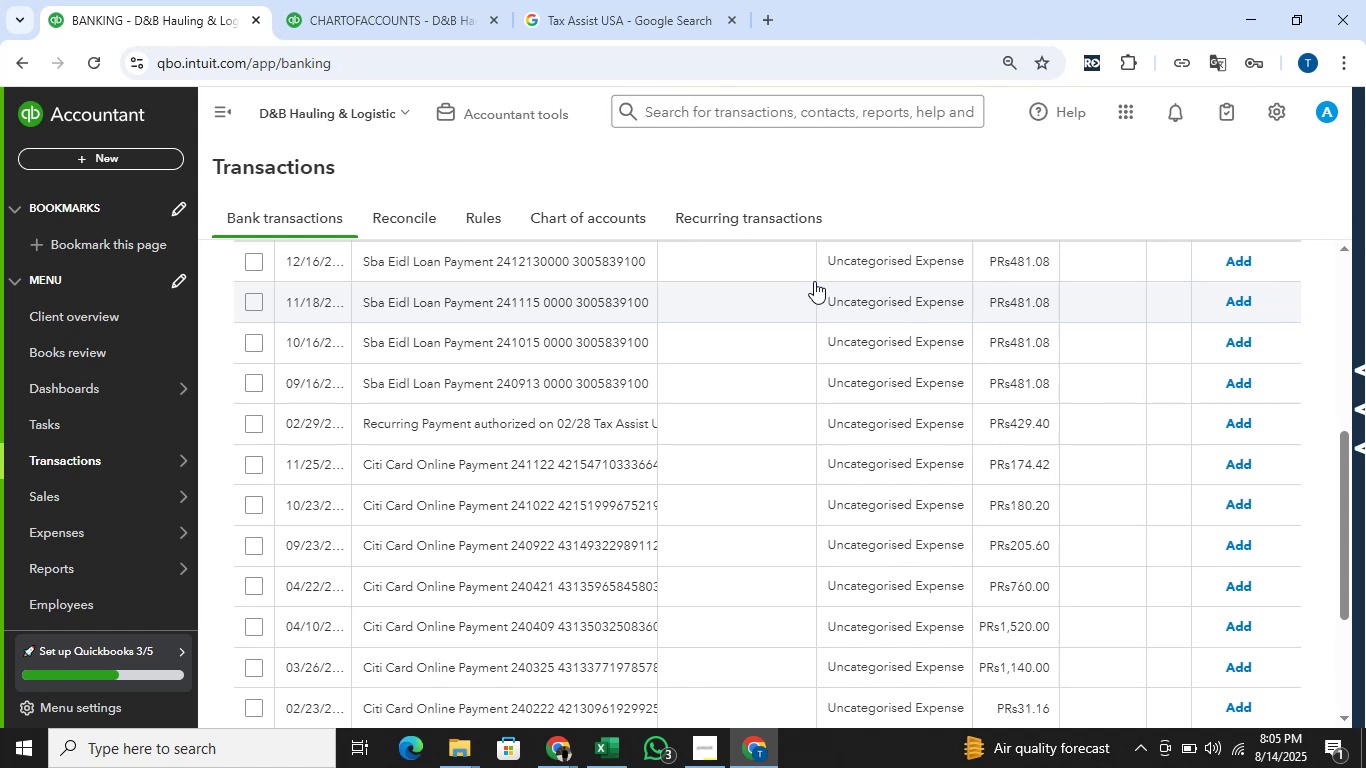 
scroll: coordinate [814, 280], scroll_direction: up, amount: 3.0
 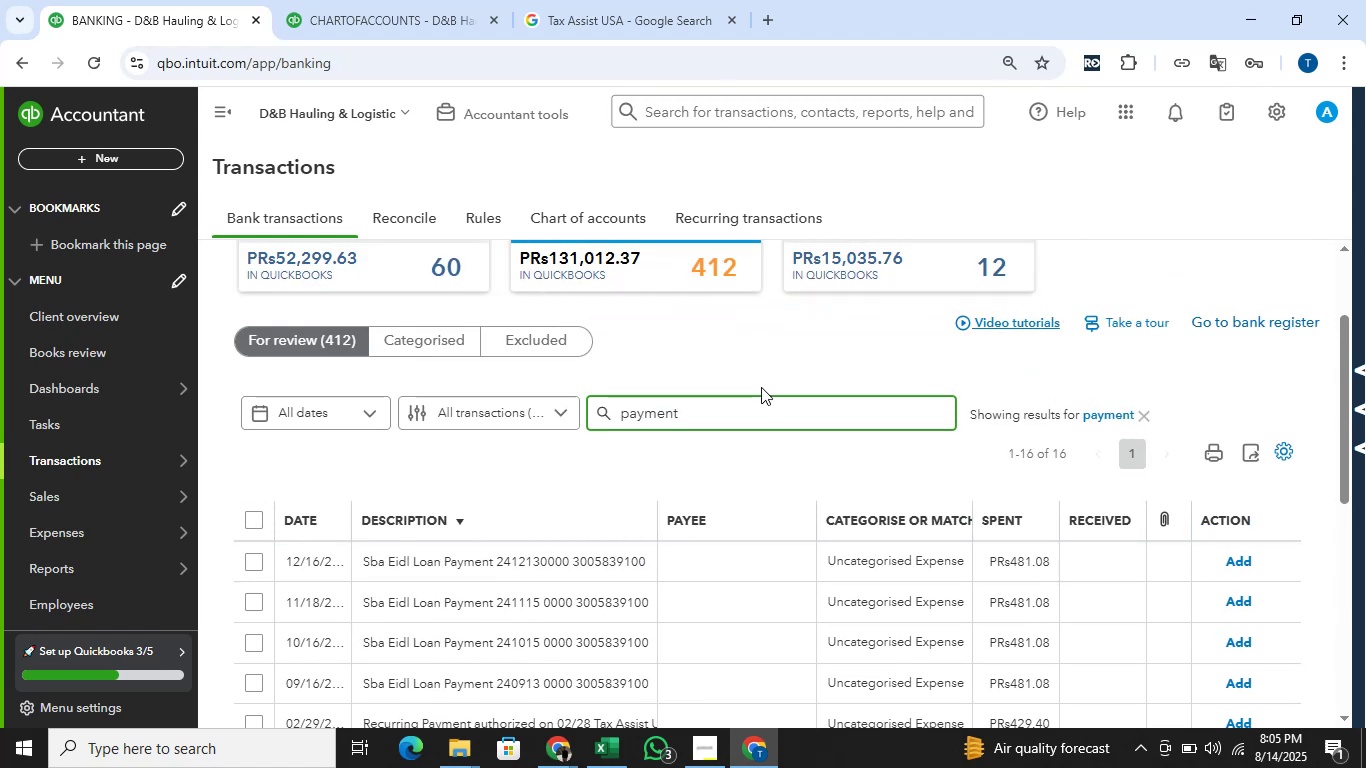 
hold_key(key=ArrowLeft, duration=0.98)
 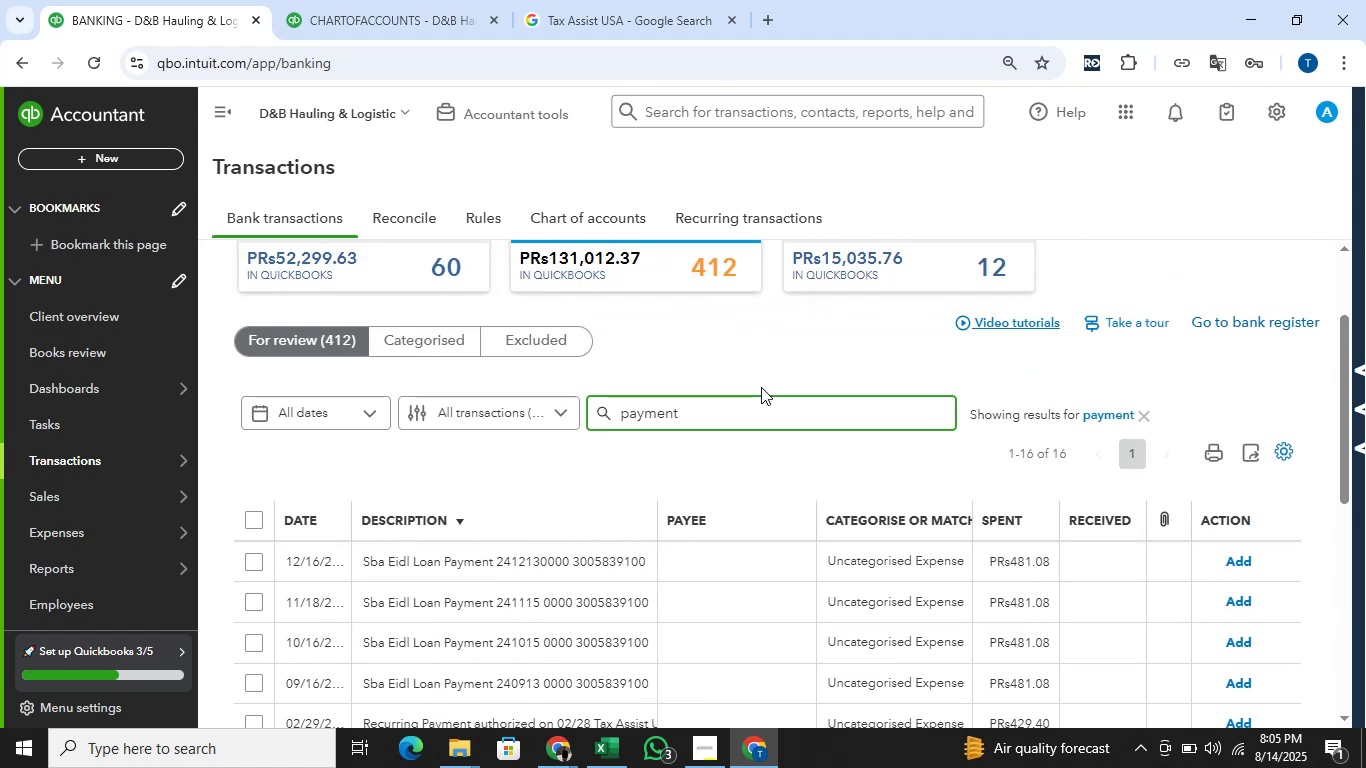 
type(loan )
 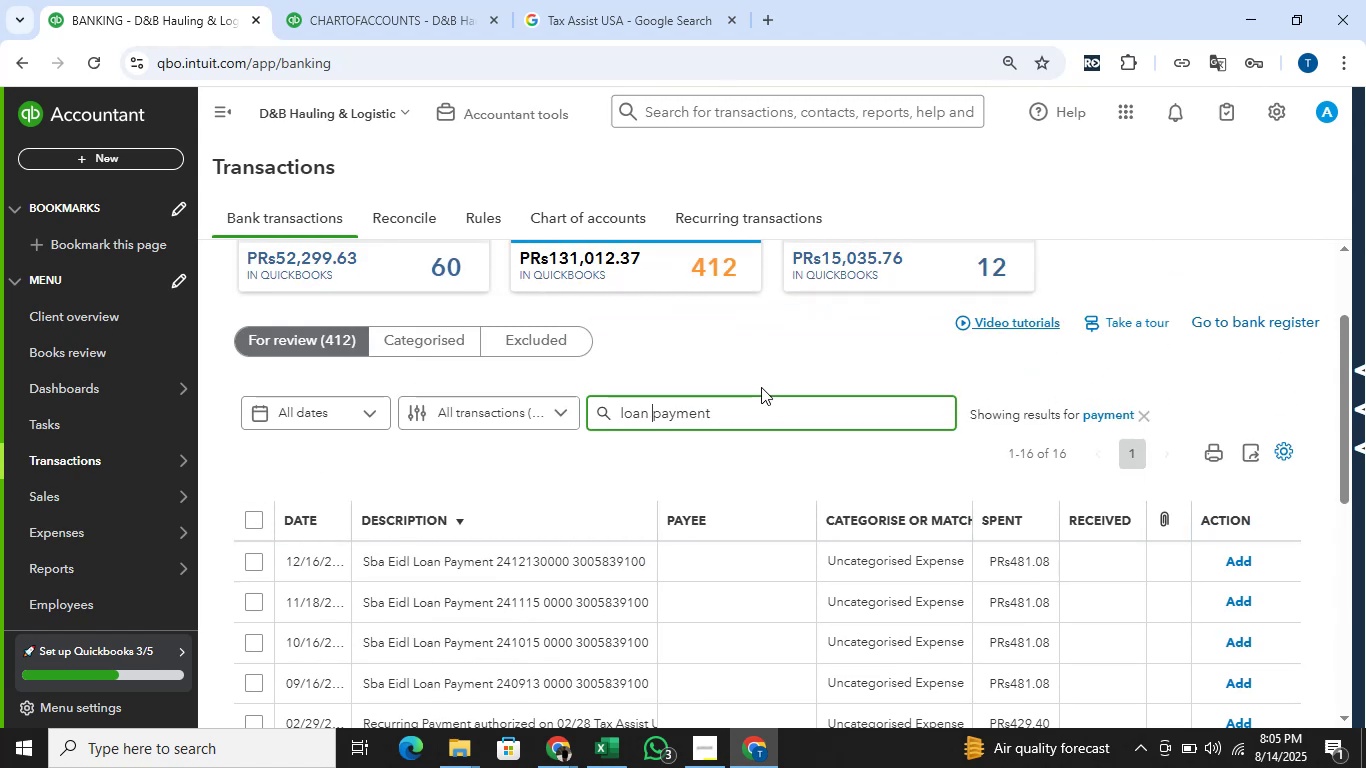 
key(Enter)
 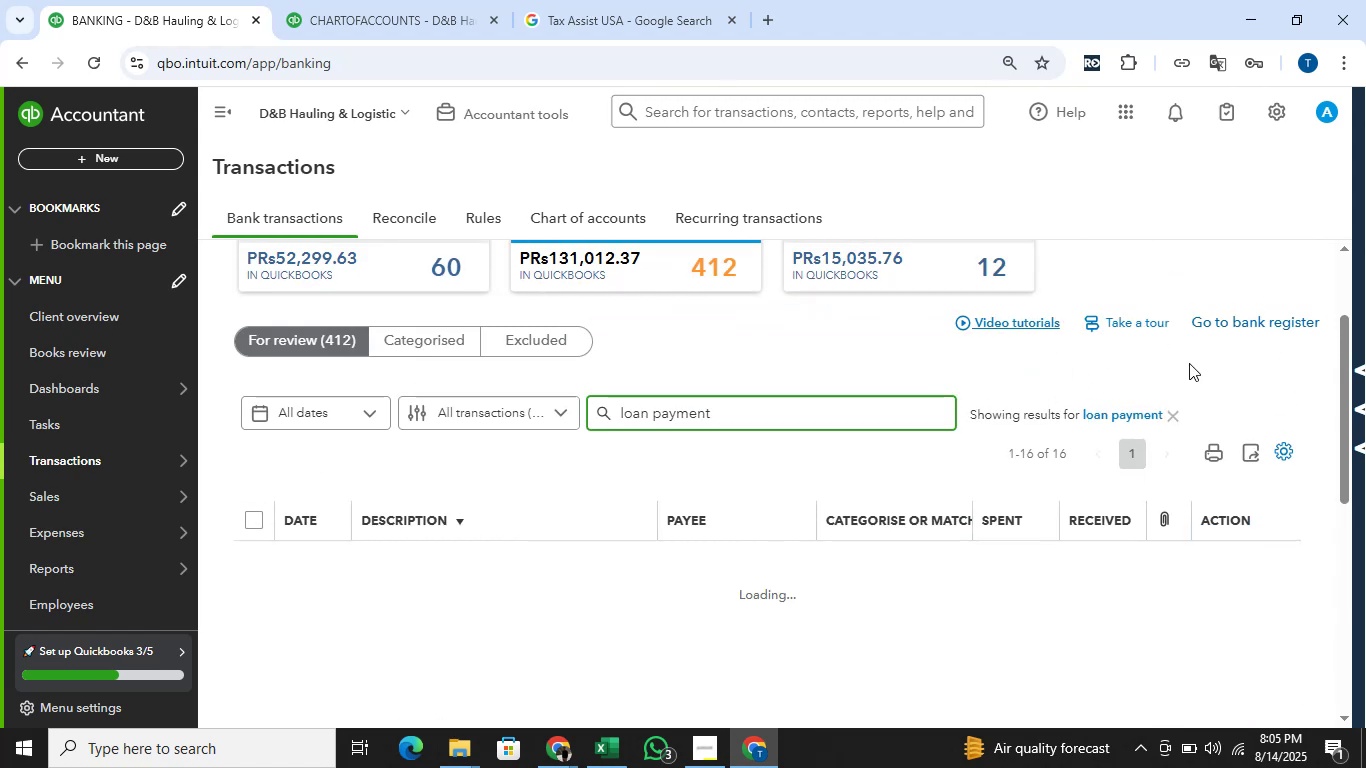 
scroll: coordinate [1077, 367], scroll_direction: down, amount: 1.0
 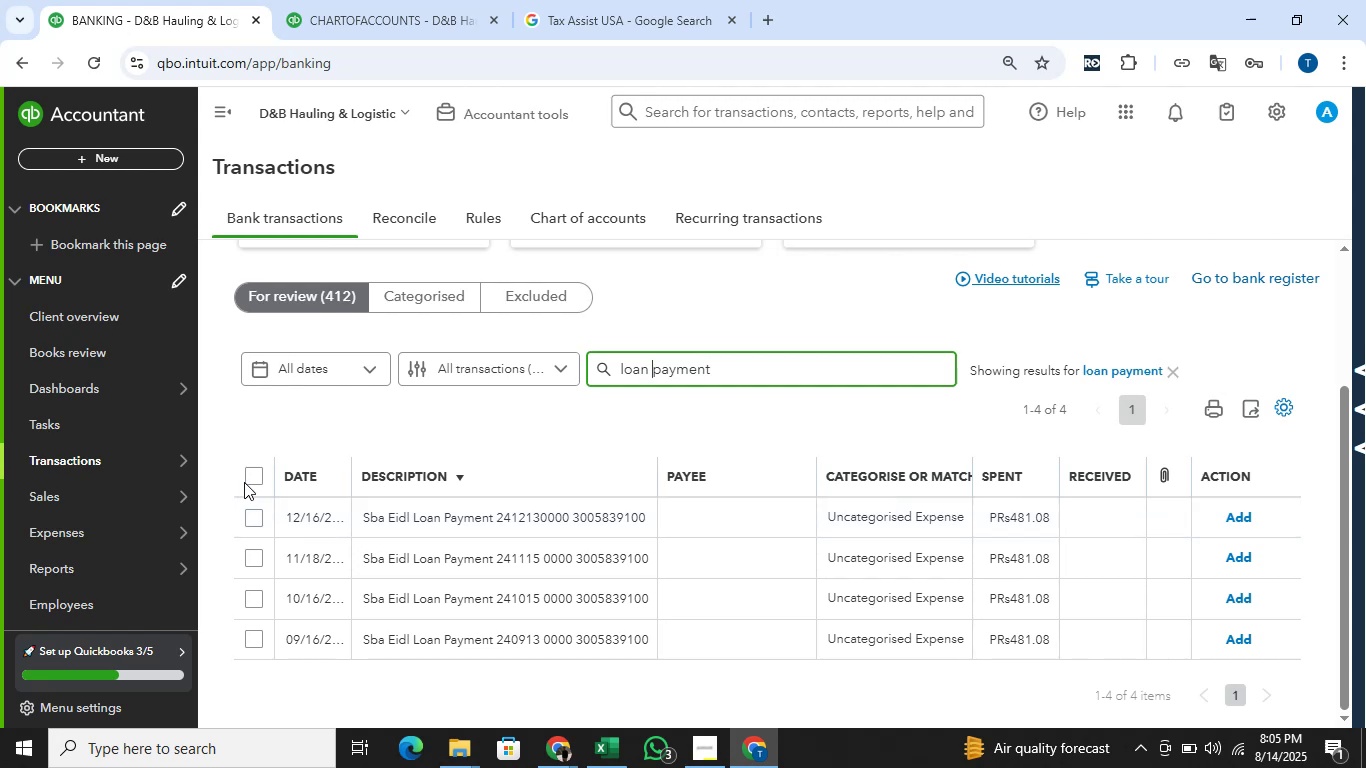 
left_click([252, 476])
 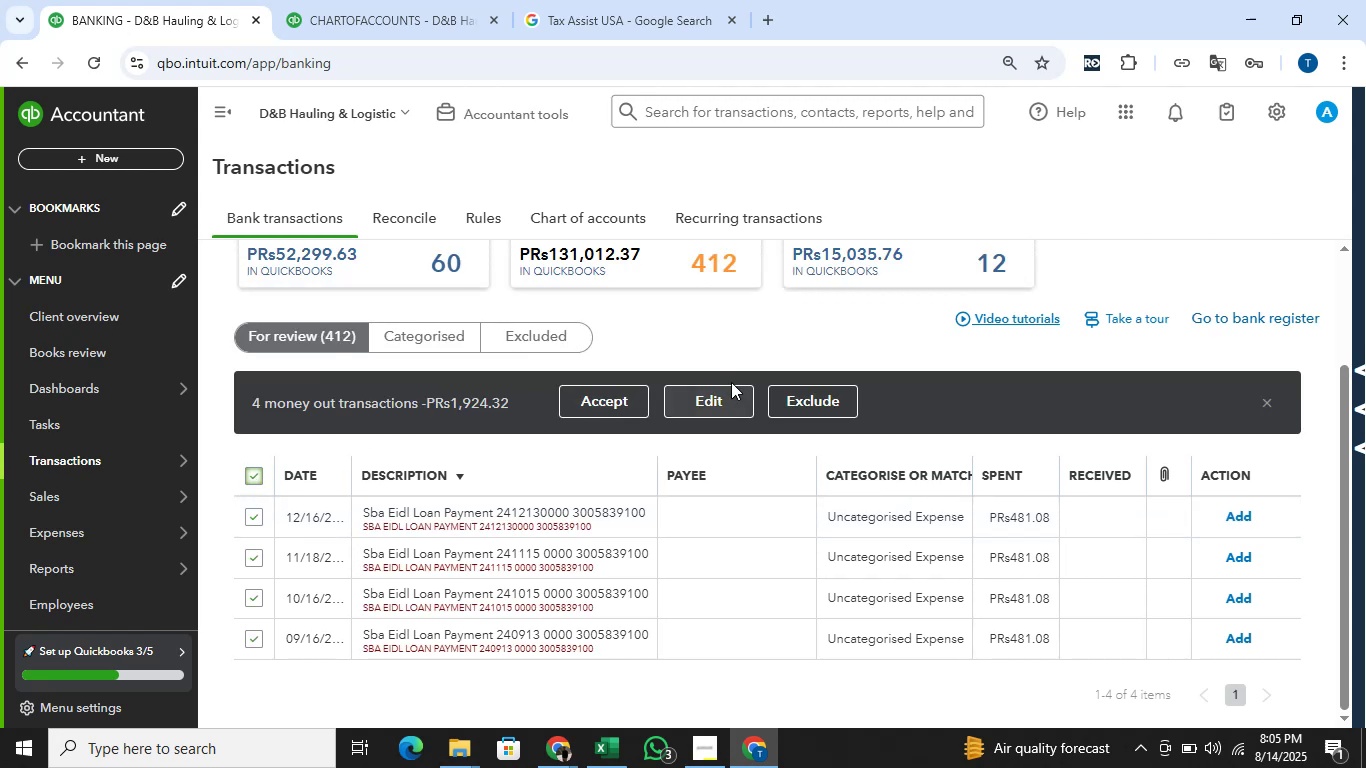 
left_click([719, 402])
 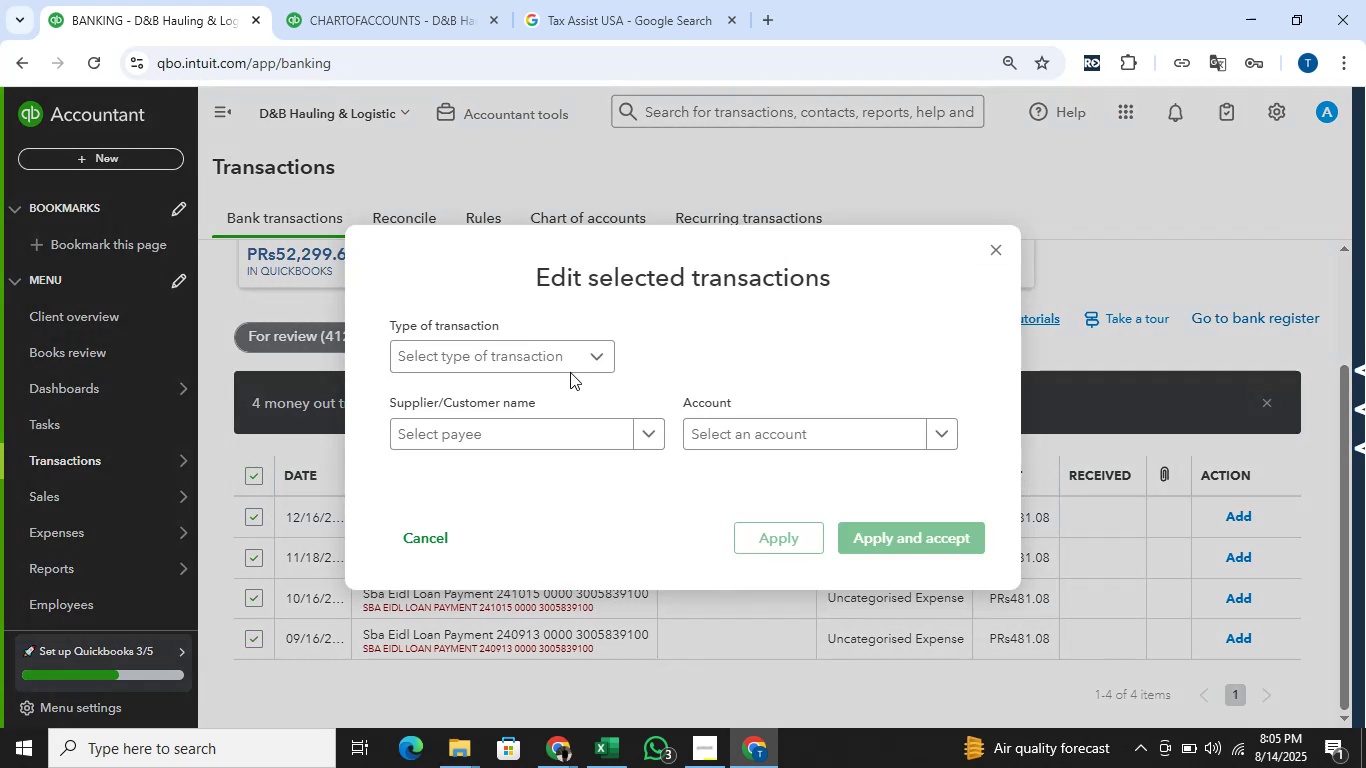 
left_click([568, 366])
 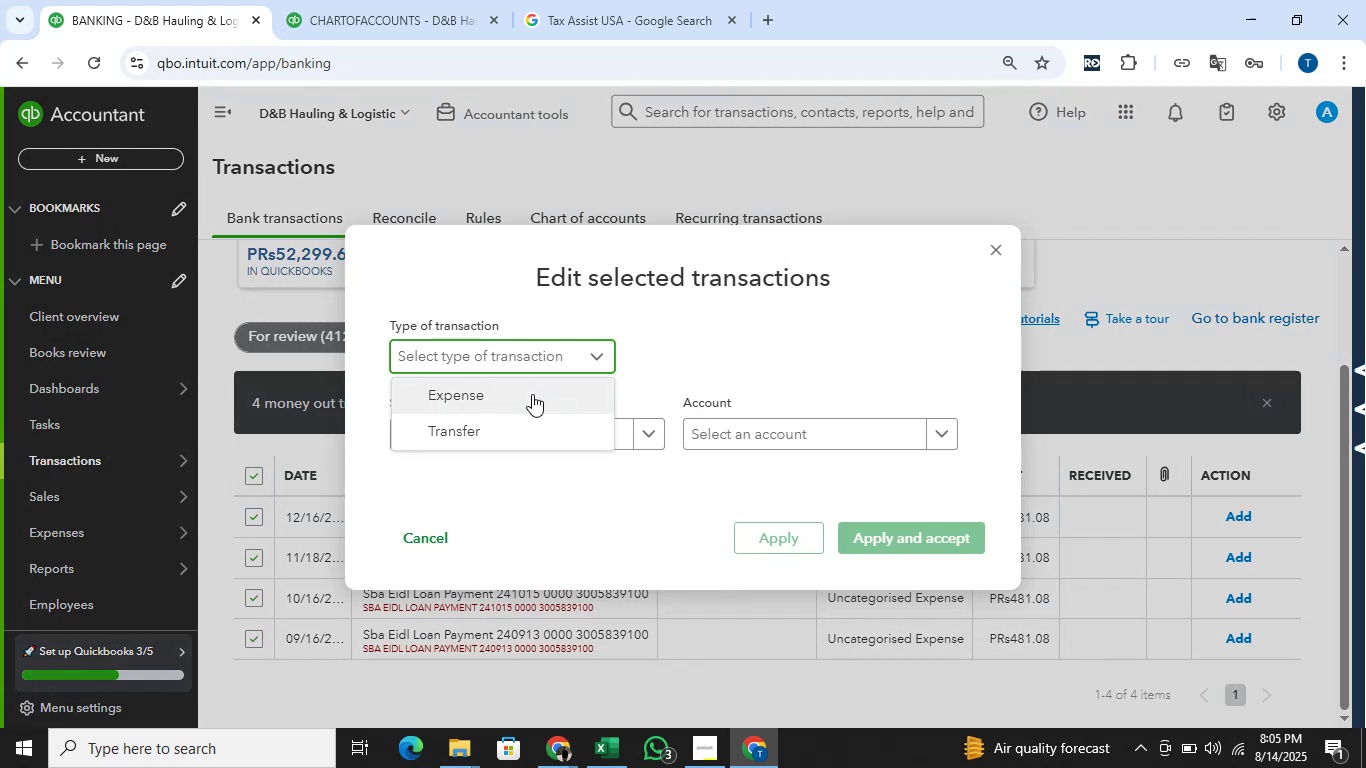 
left_click([532, 394])
 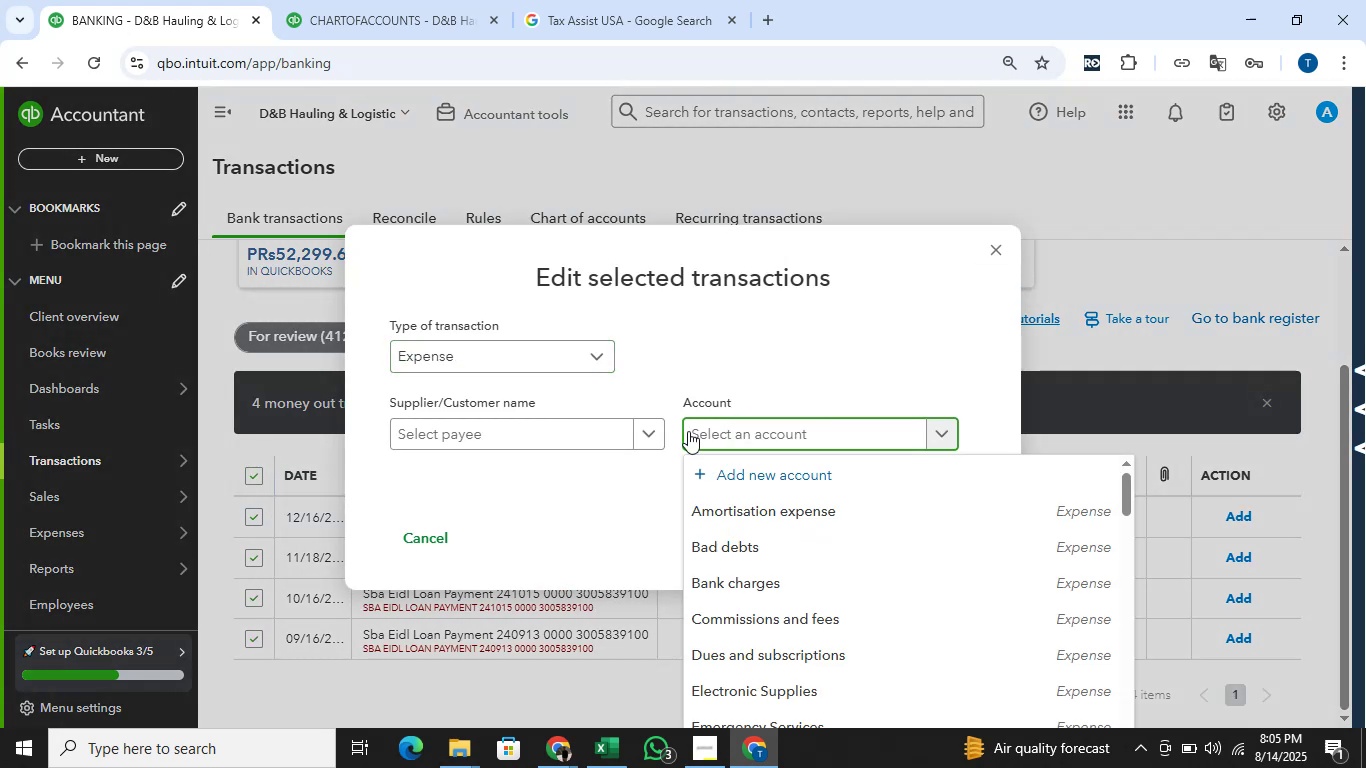 
type(loa)
key(Backspace)
 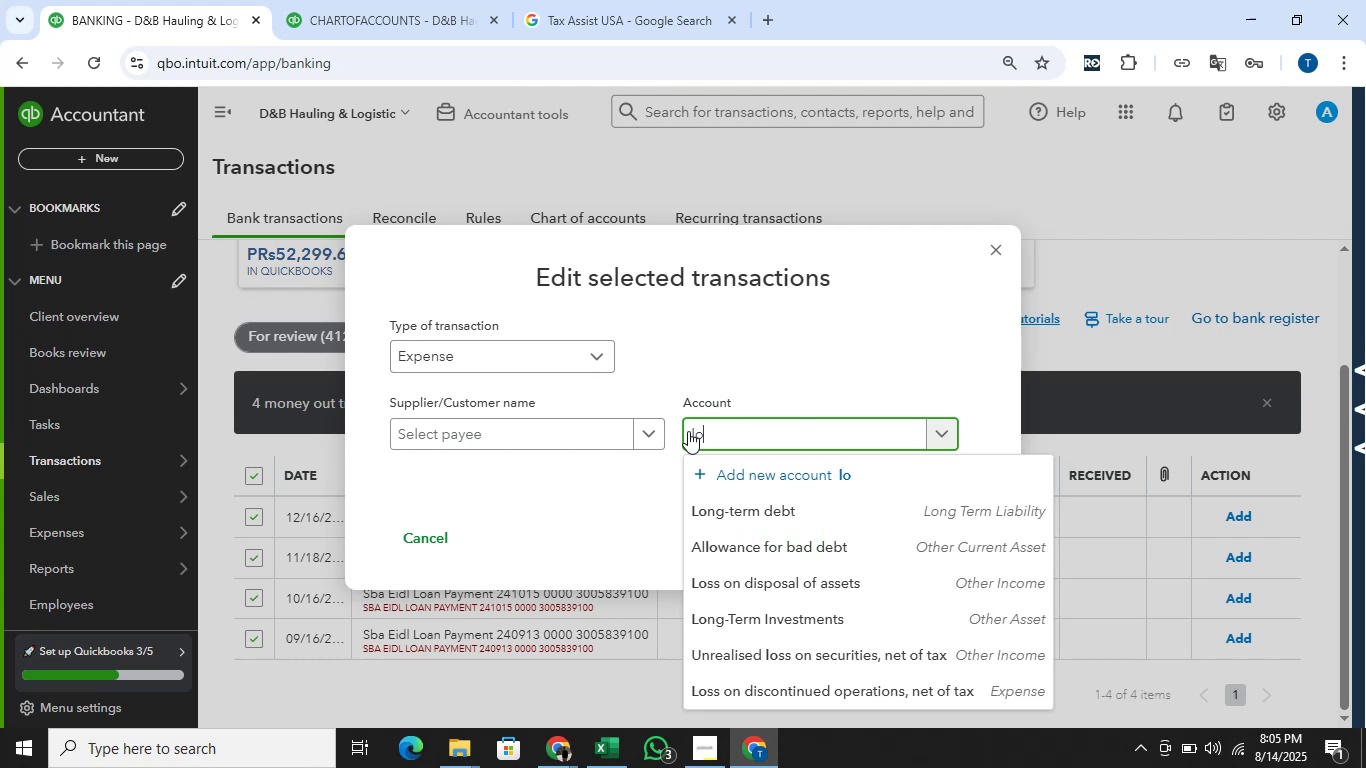 
key(Backspace)
key(Backspace)
type(Lo)
 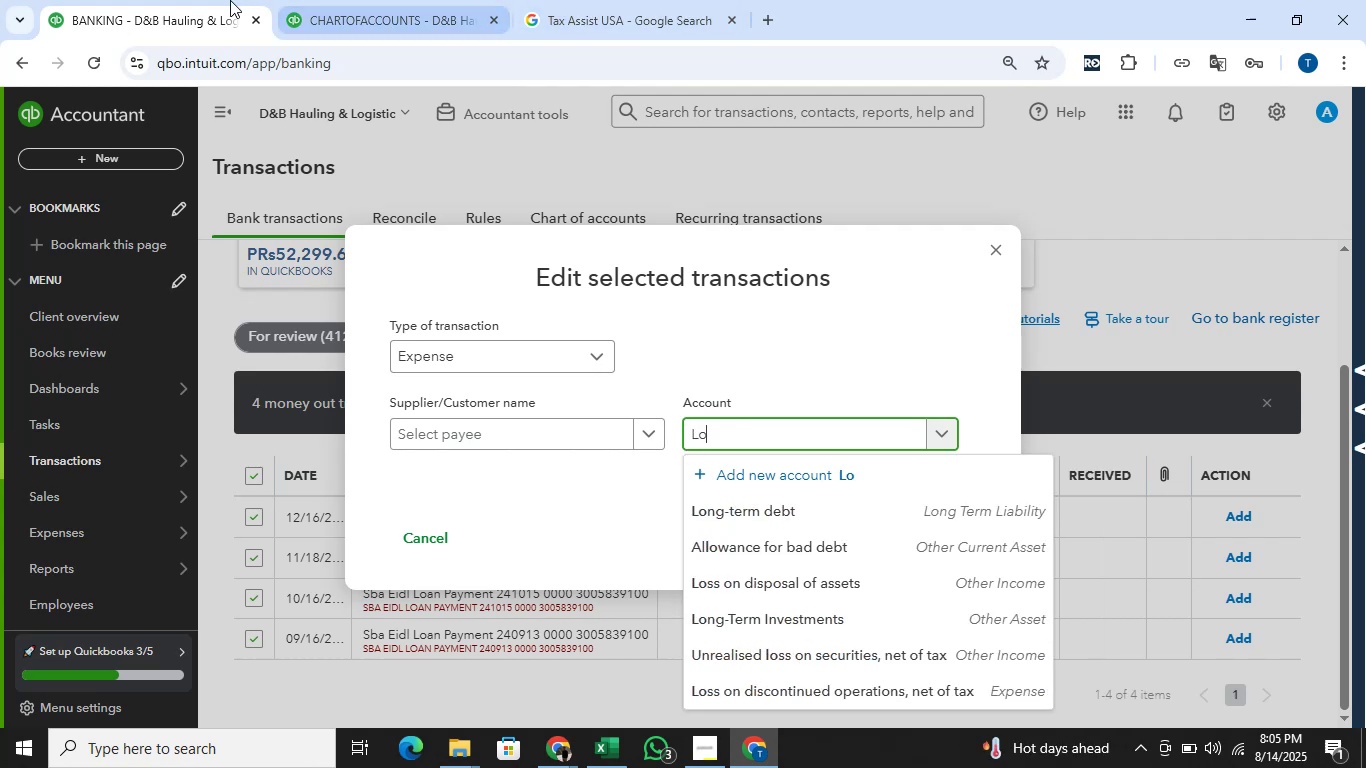 
left_click([379, 10])
 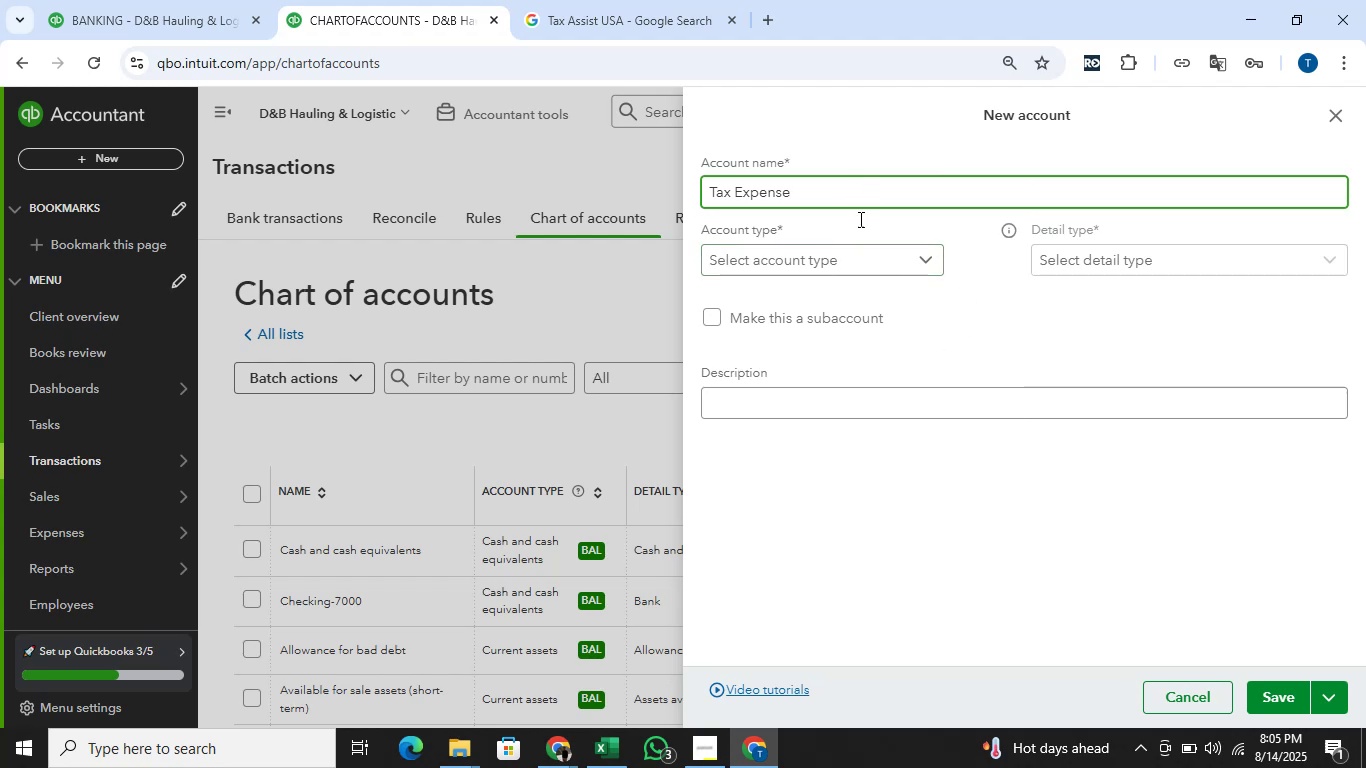 
hold_key(key=Backspace, duration=1.06)
 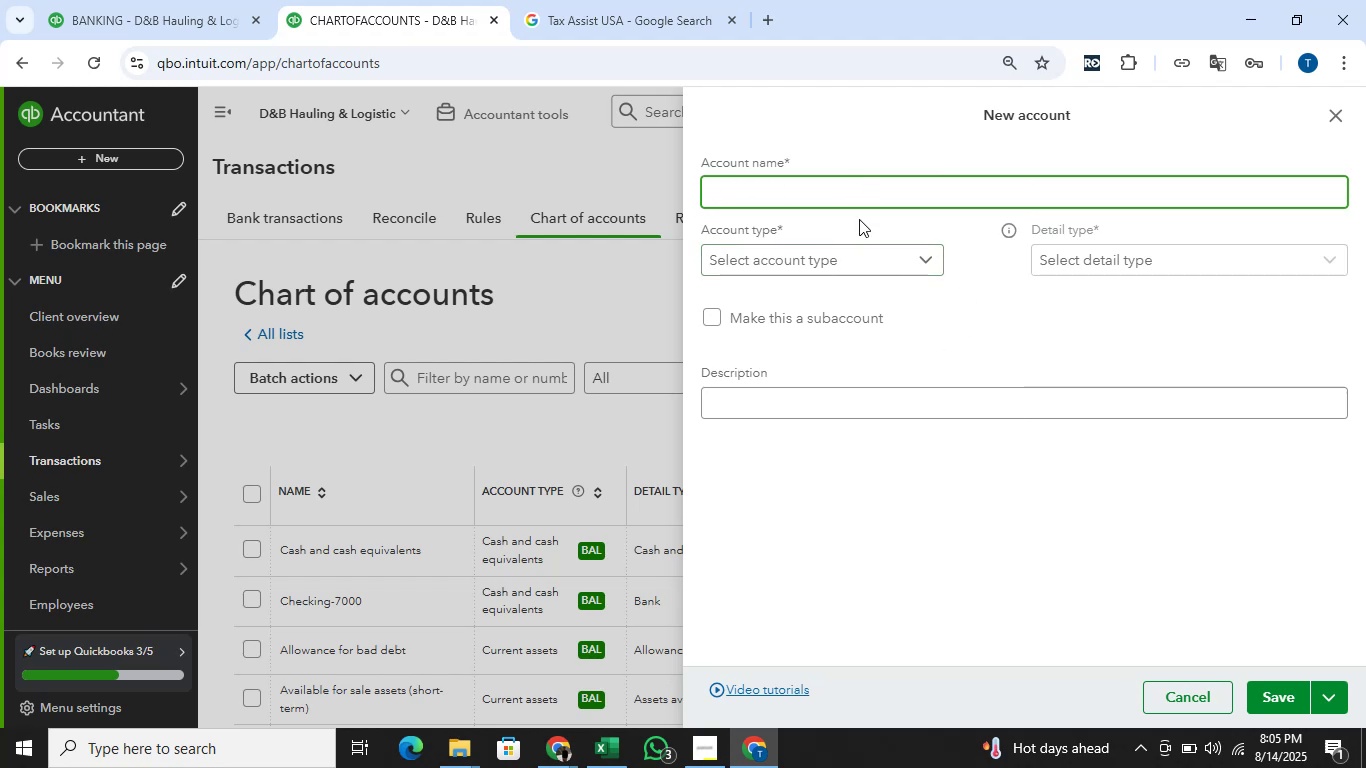 
type(Loan Payment)
 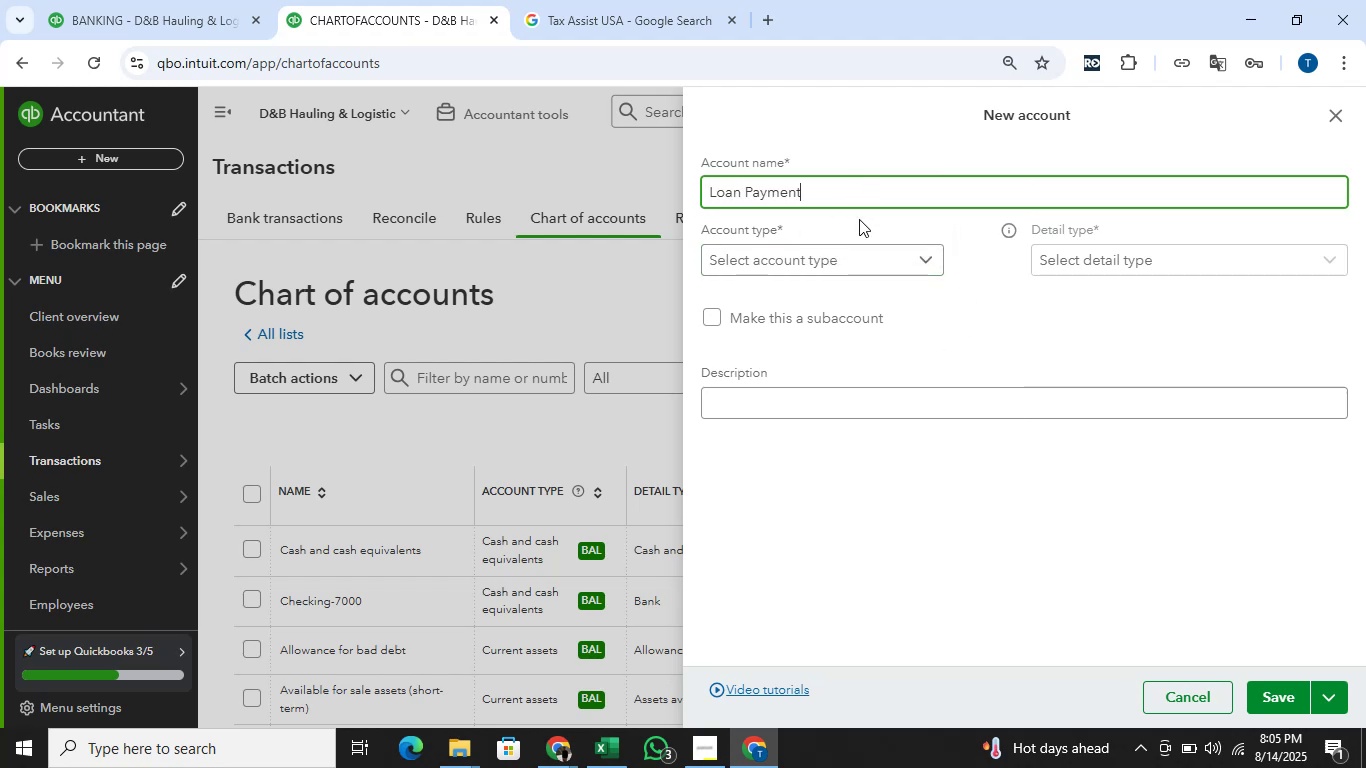 
left_click([853, 257])
 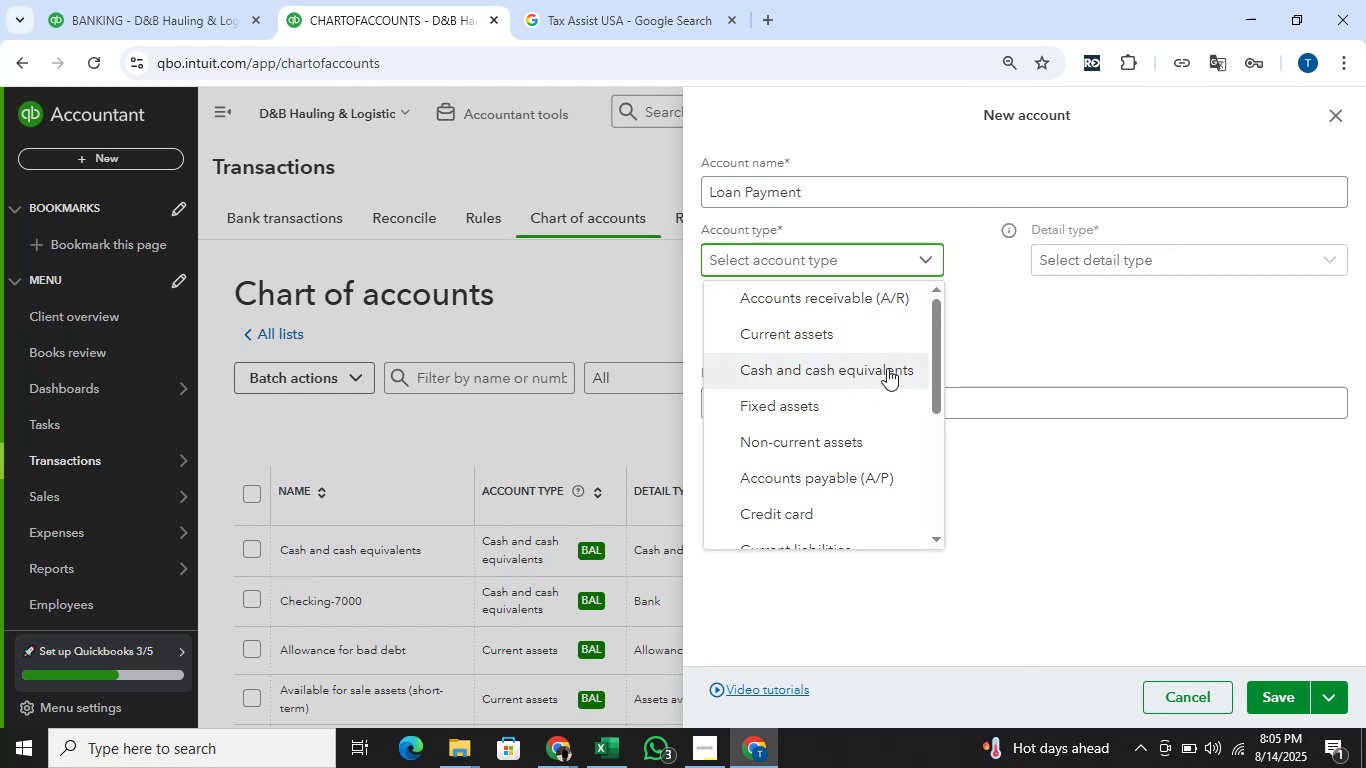 
scroll: coordinate [882, 363], scroll_direction: down, amount: 1.0
 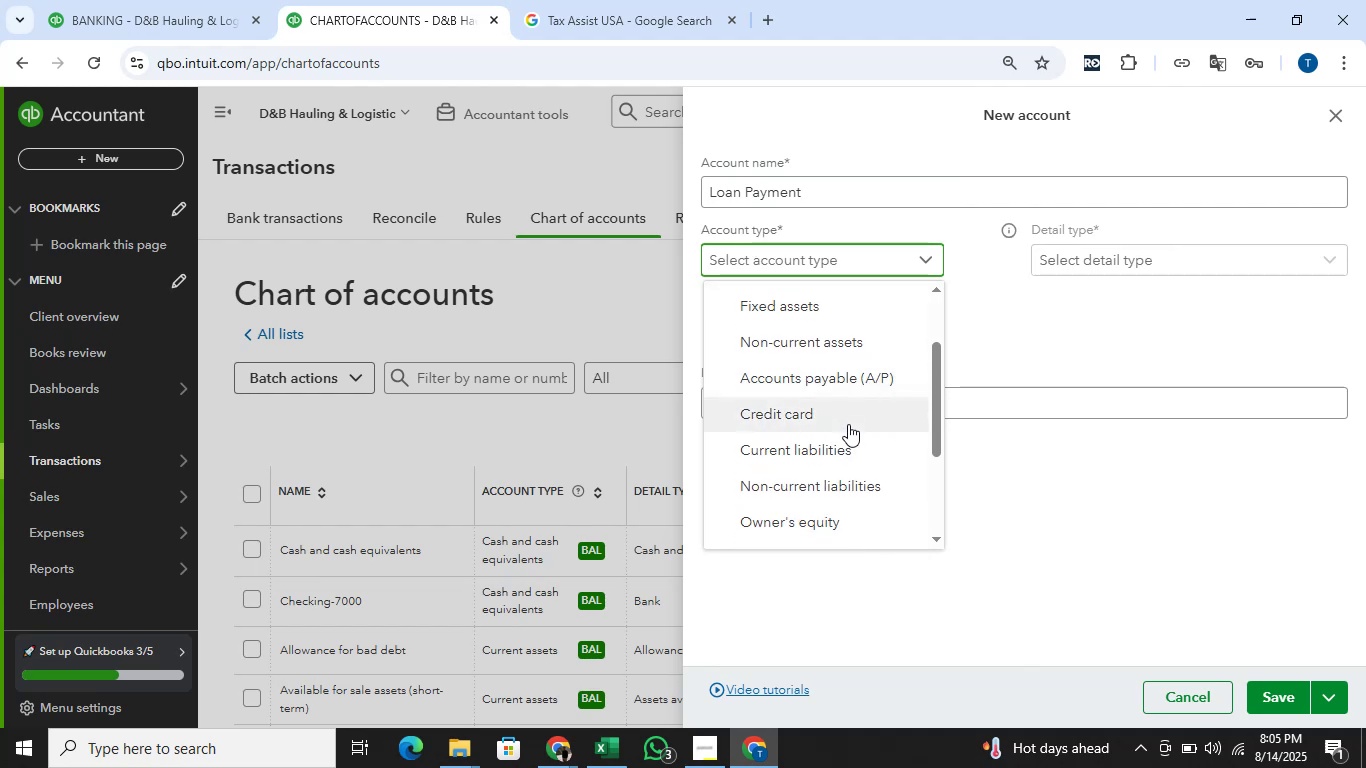 
left_click([840, 440])
 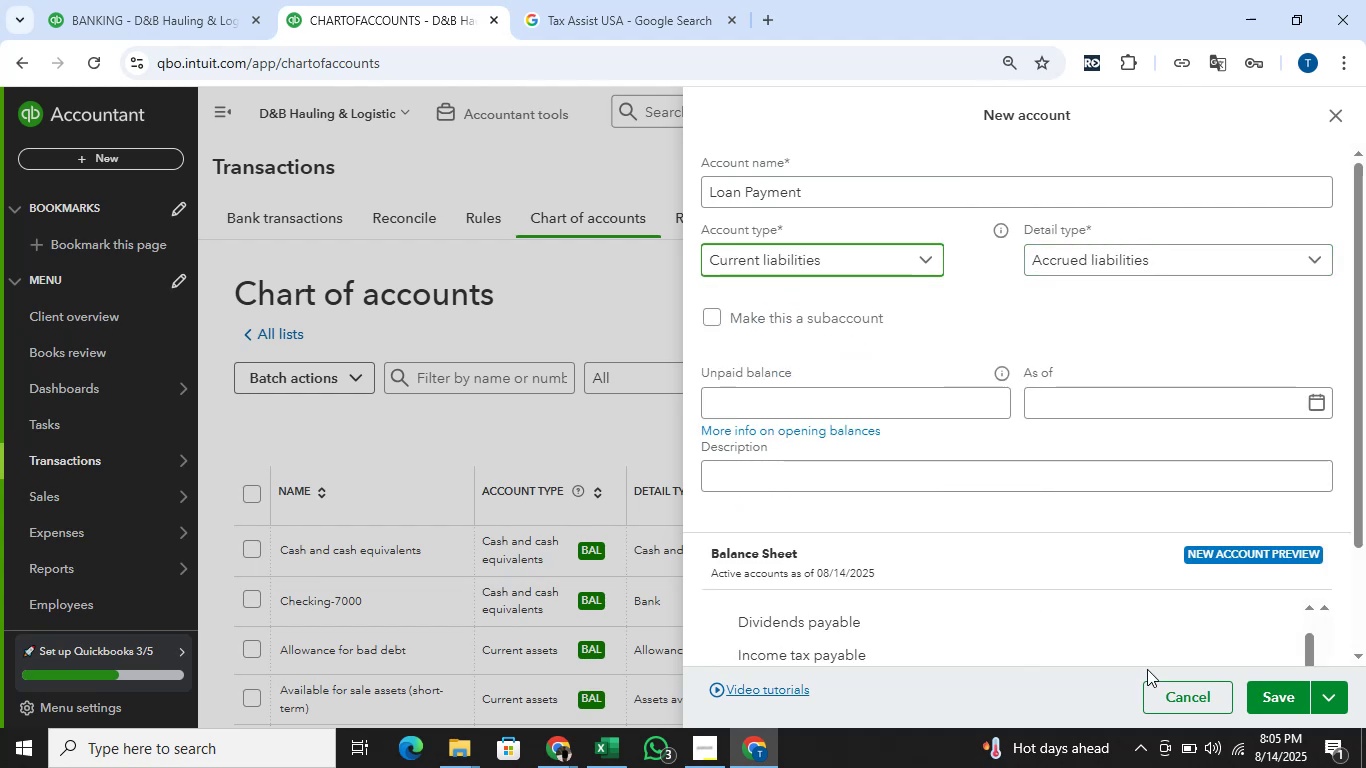 
left_click([1281, 694])
 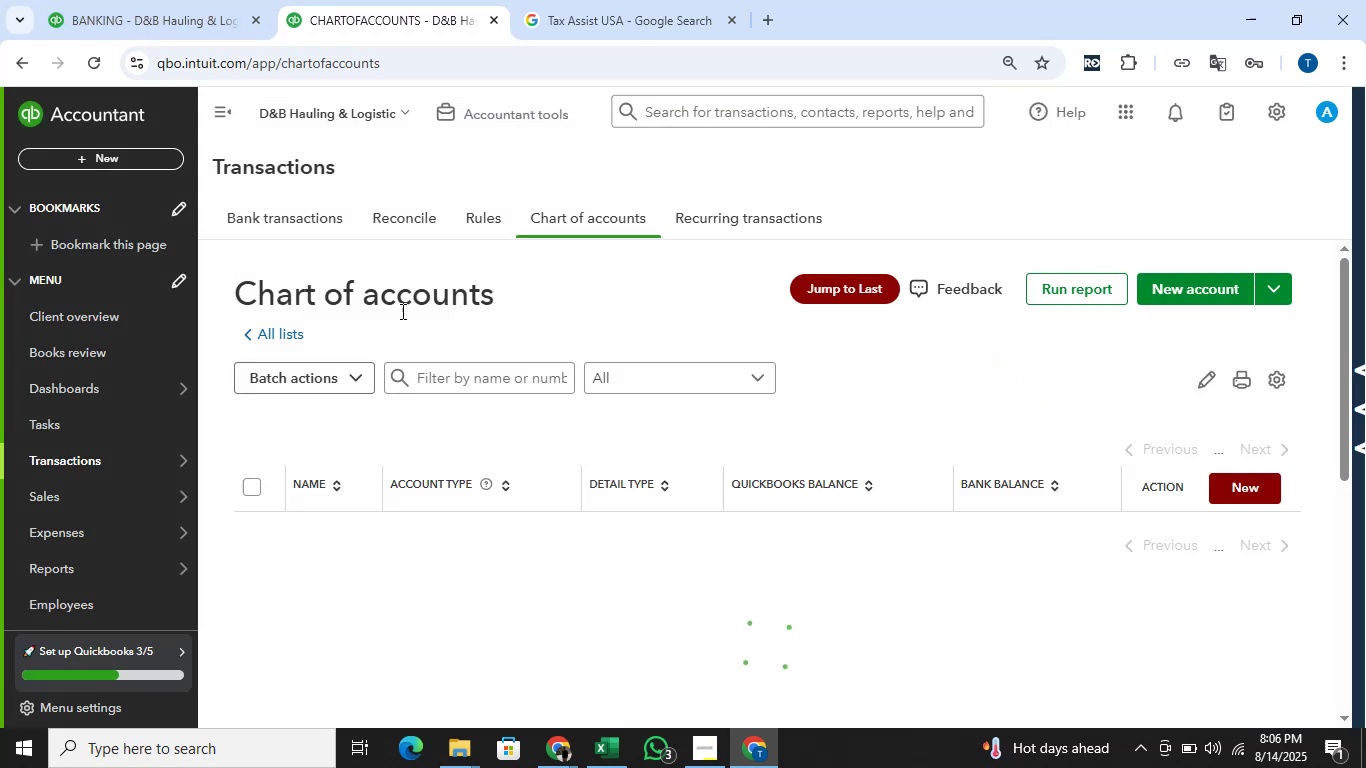 
left_click([238, 0])
 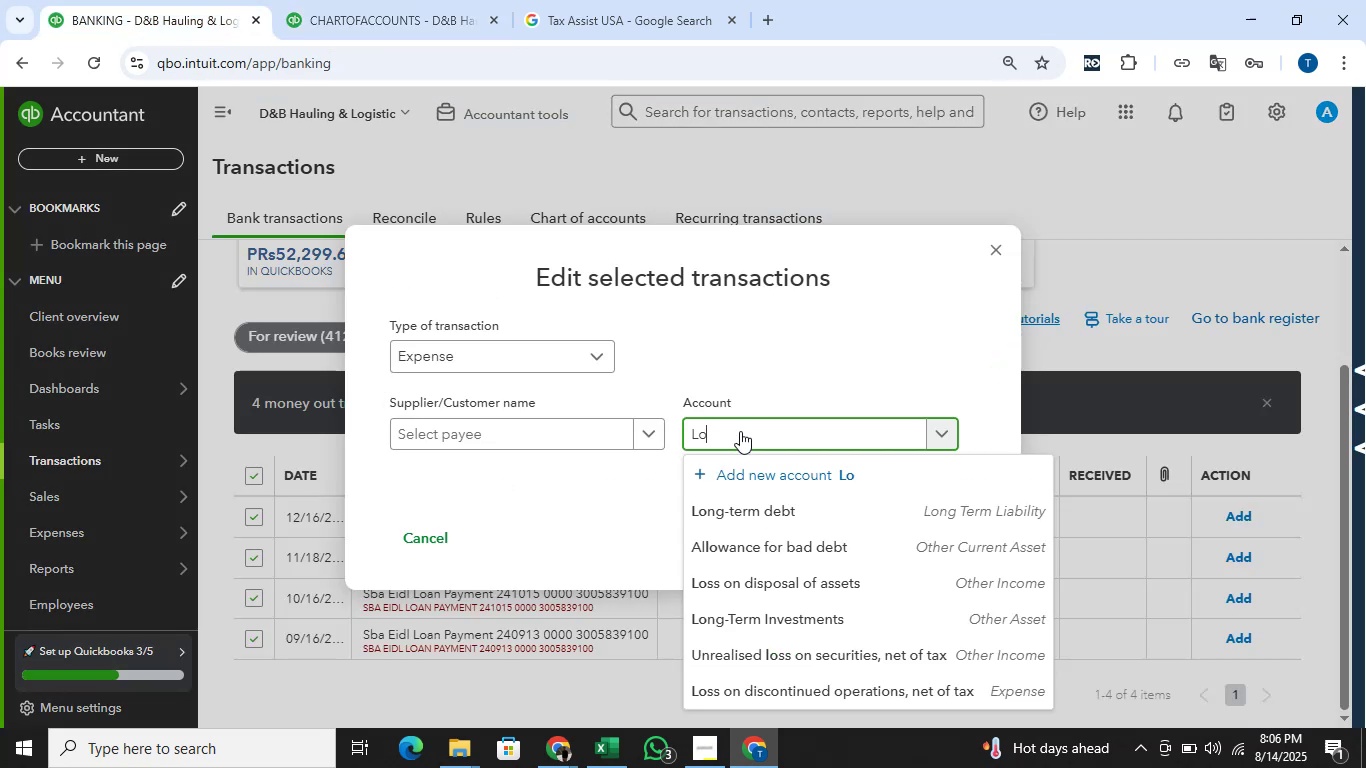 
type(an)
 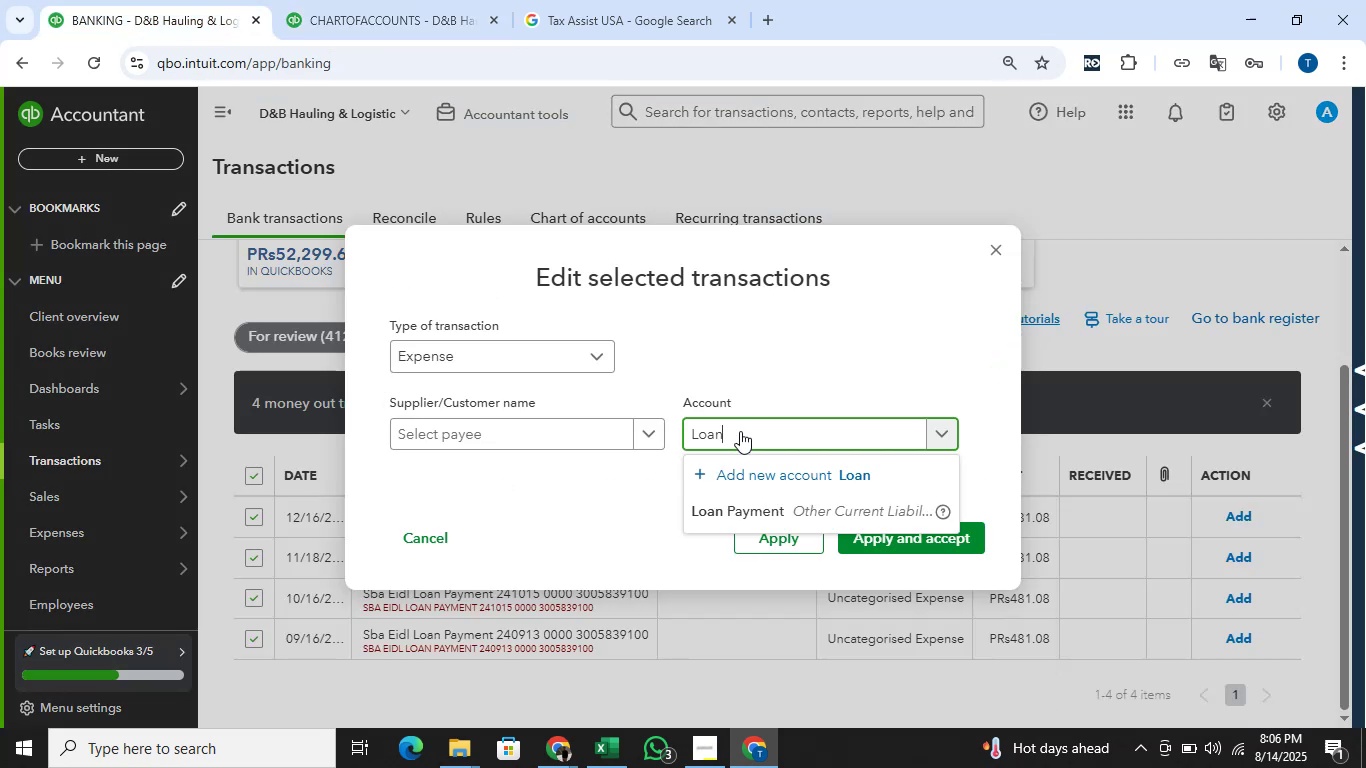 
left_click([806, 505])
 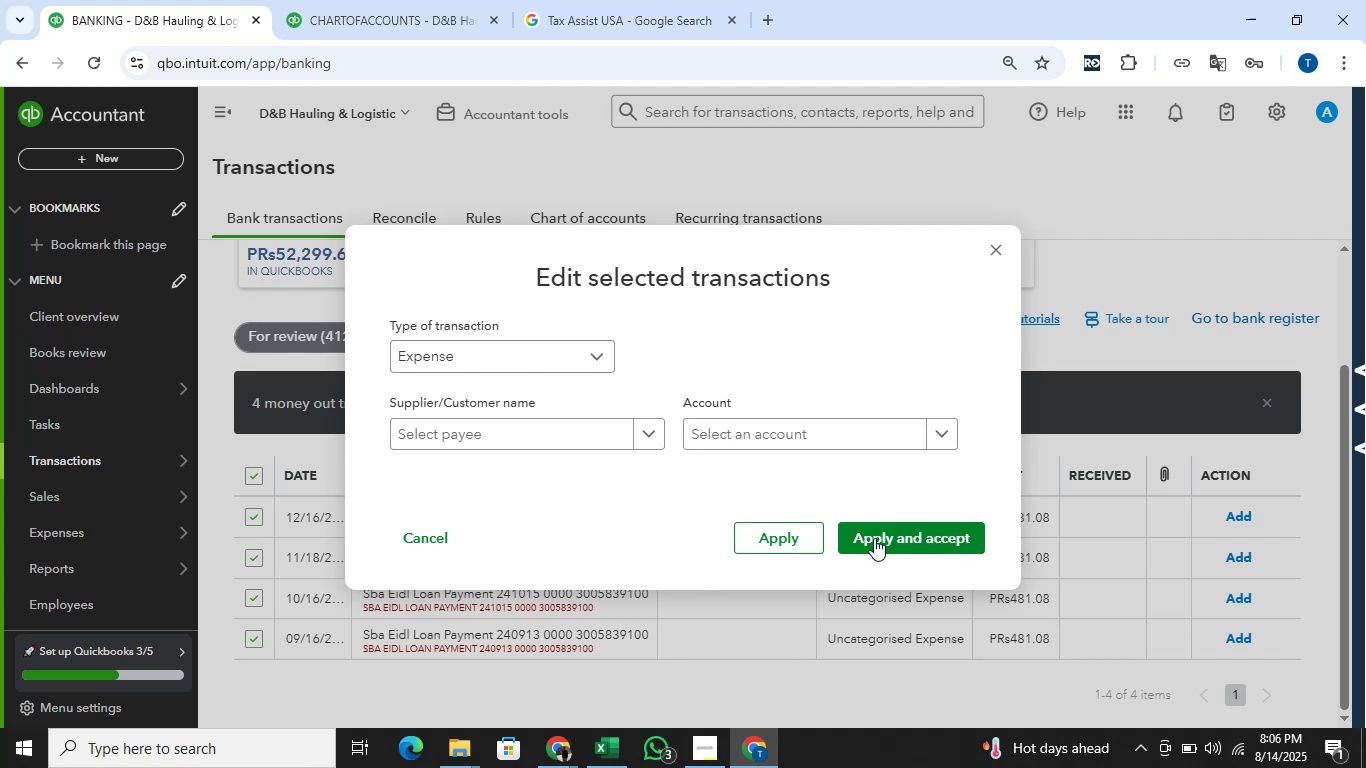 
left_click([879, 538])
 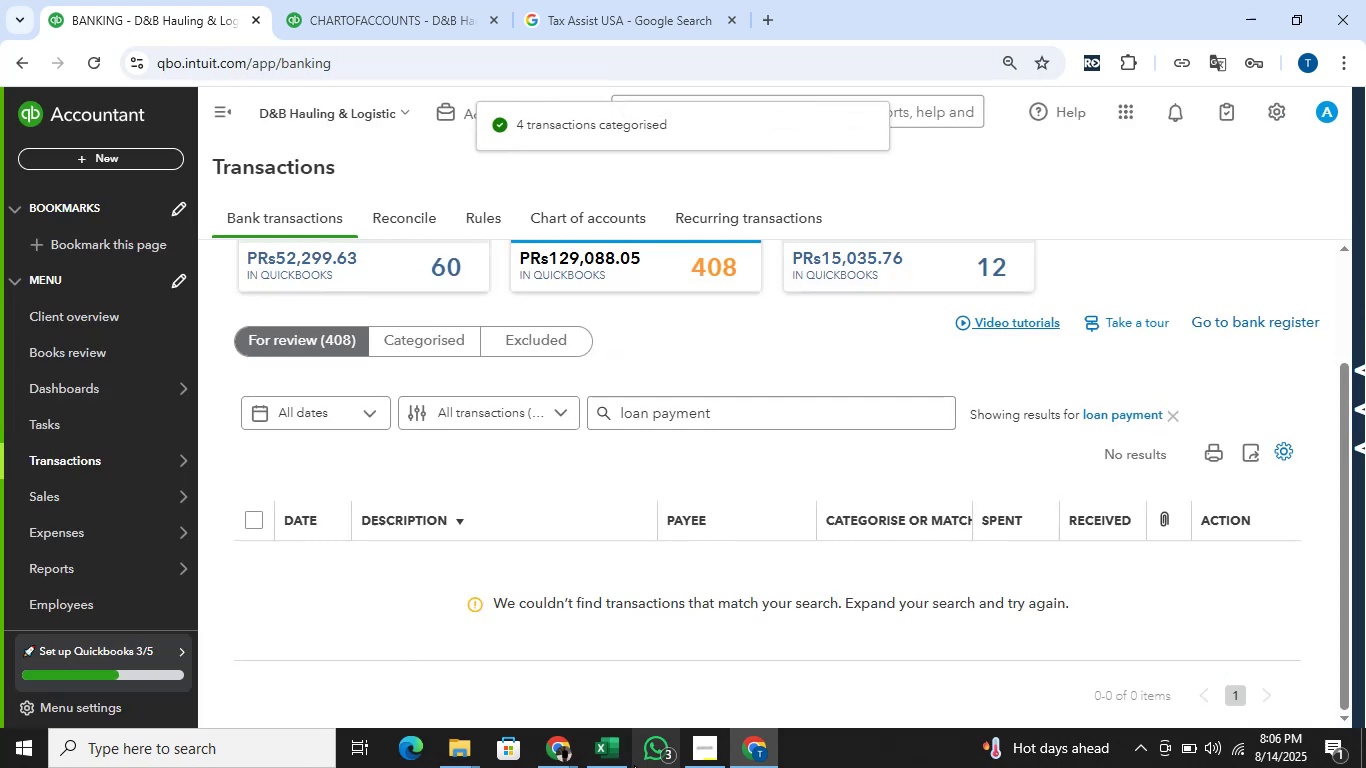 
scroll: coordinate [726, 669], scroll_direction: up, amount: 2.0
 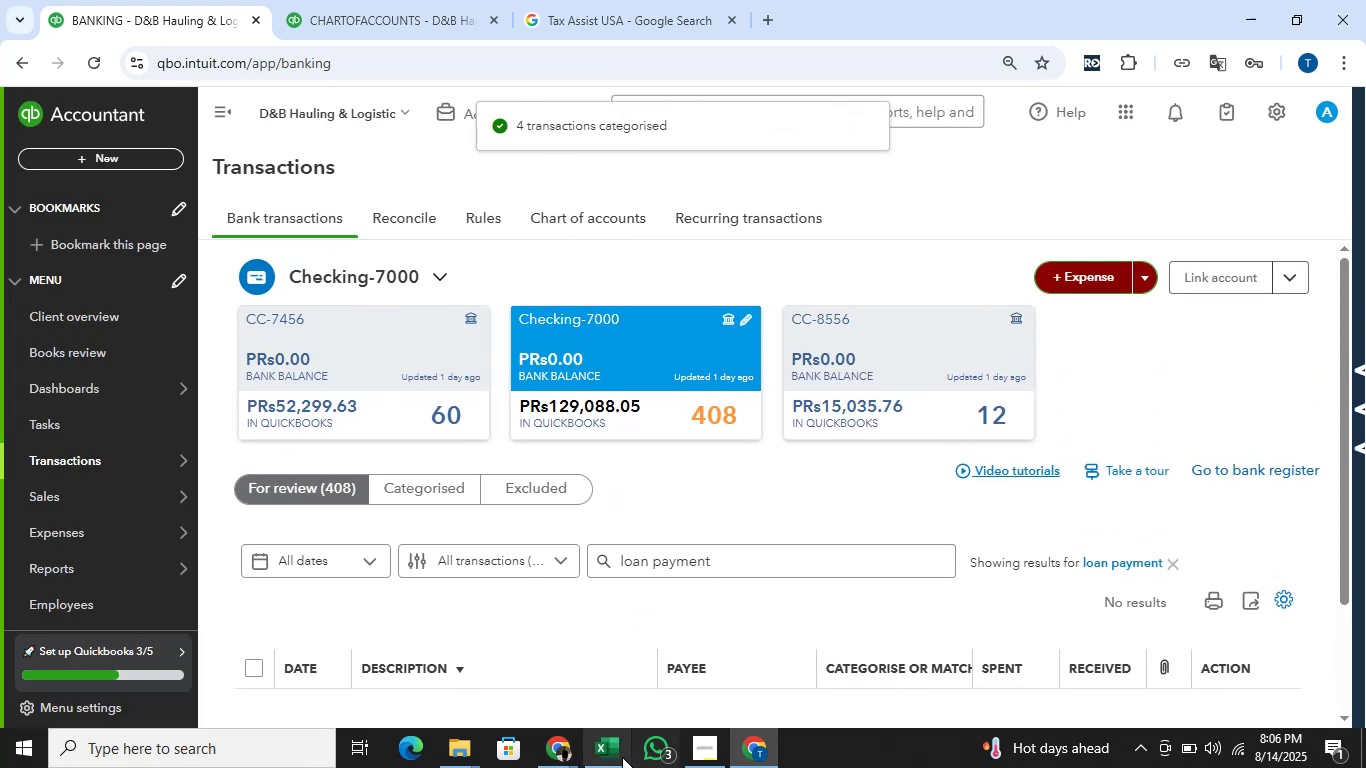 
left_click([613, 754])
 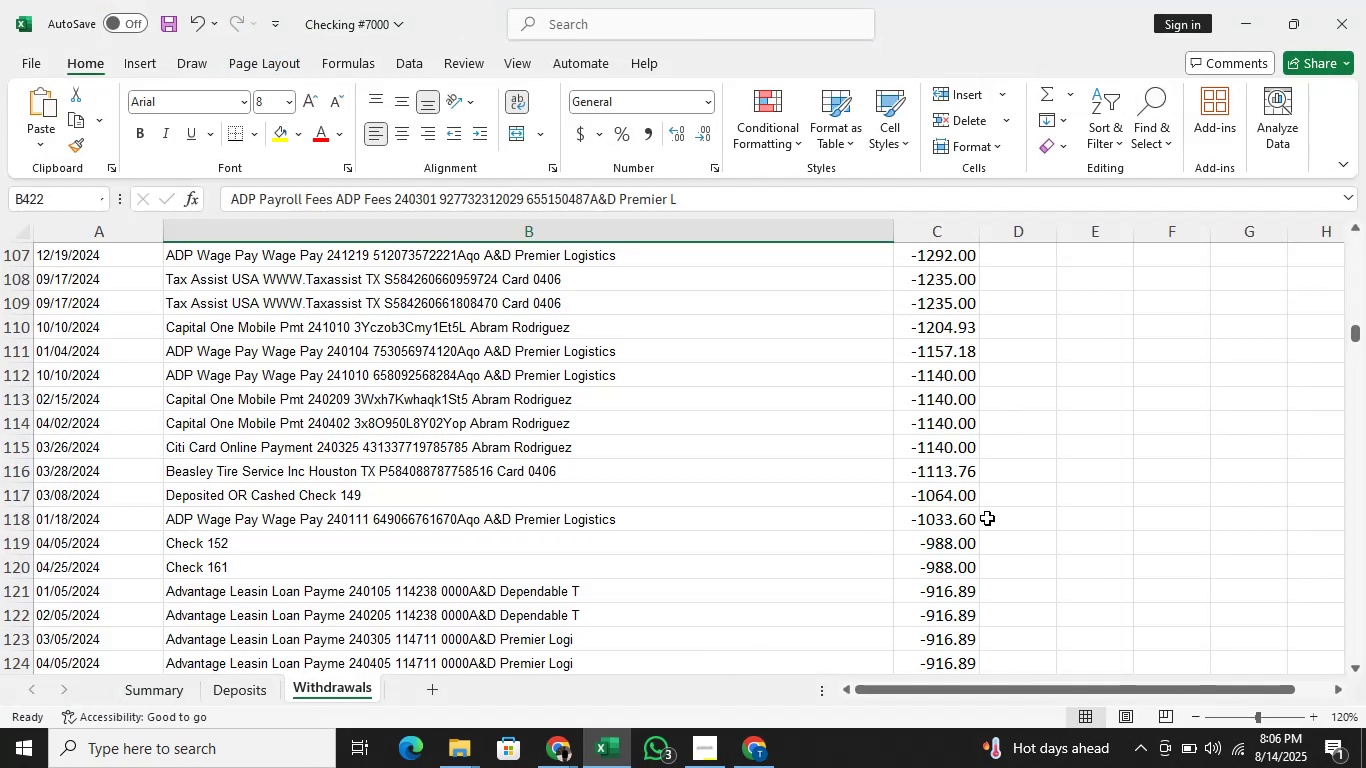 
scroll: coordinate [987, 518], scroll_direction: down, amount: 1.0
 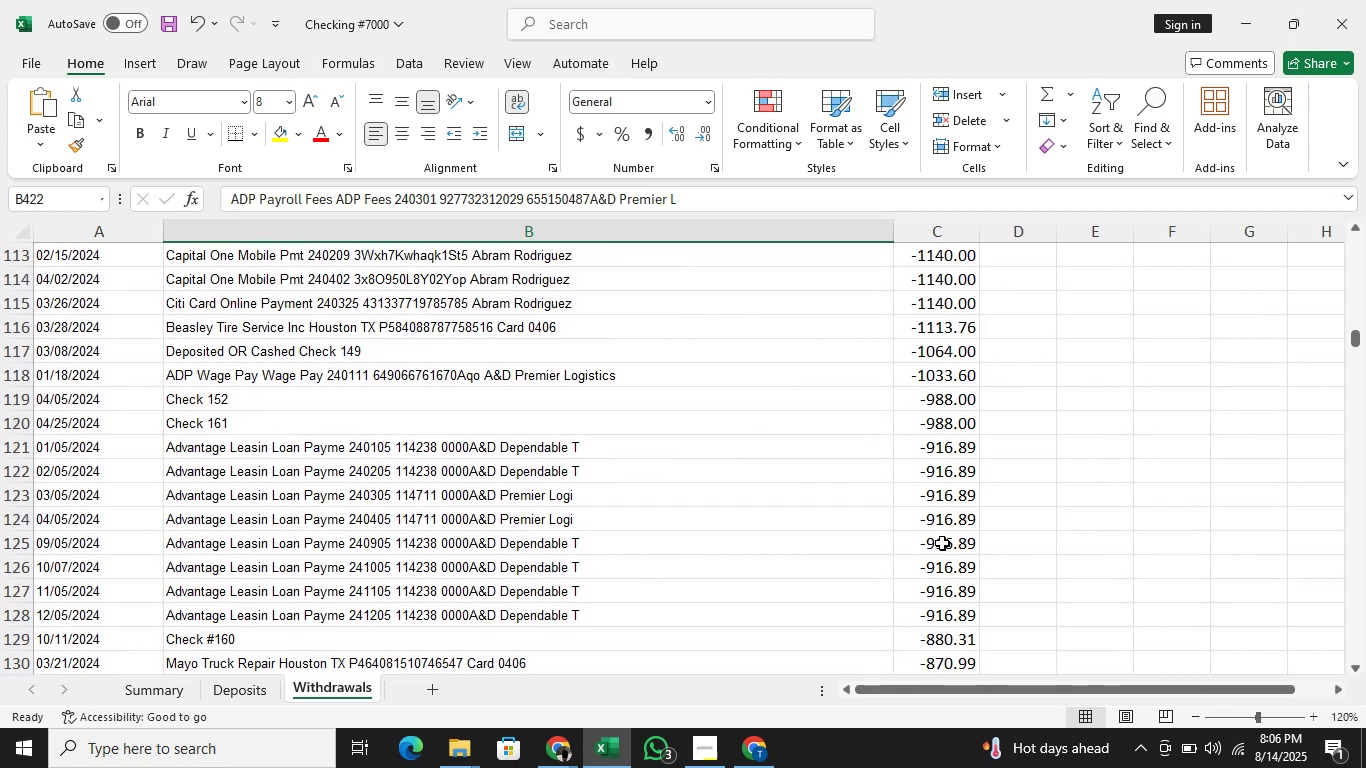 
mouse_move([597, 743])
 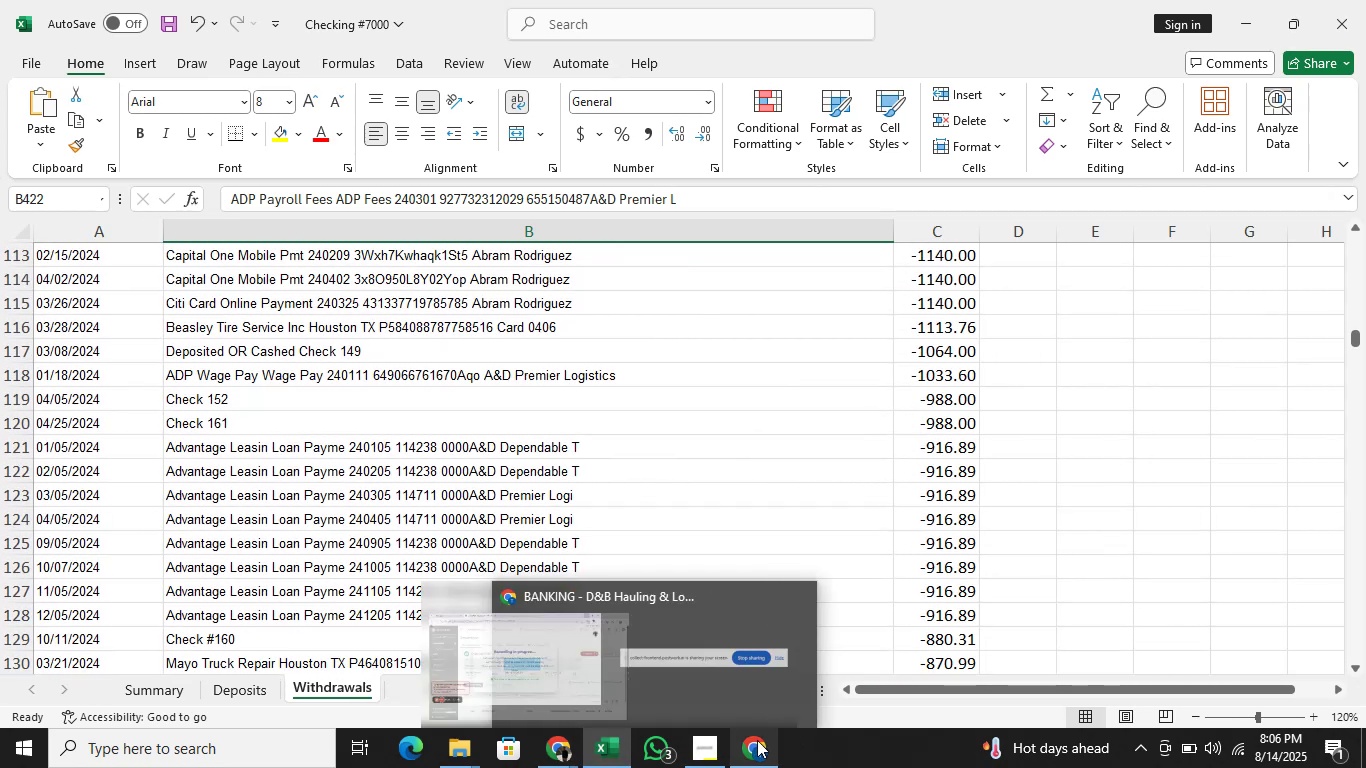 
left_click([757, 740])
 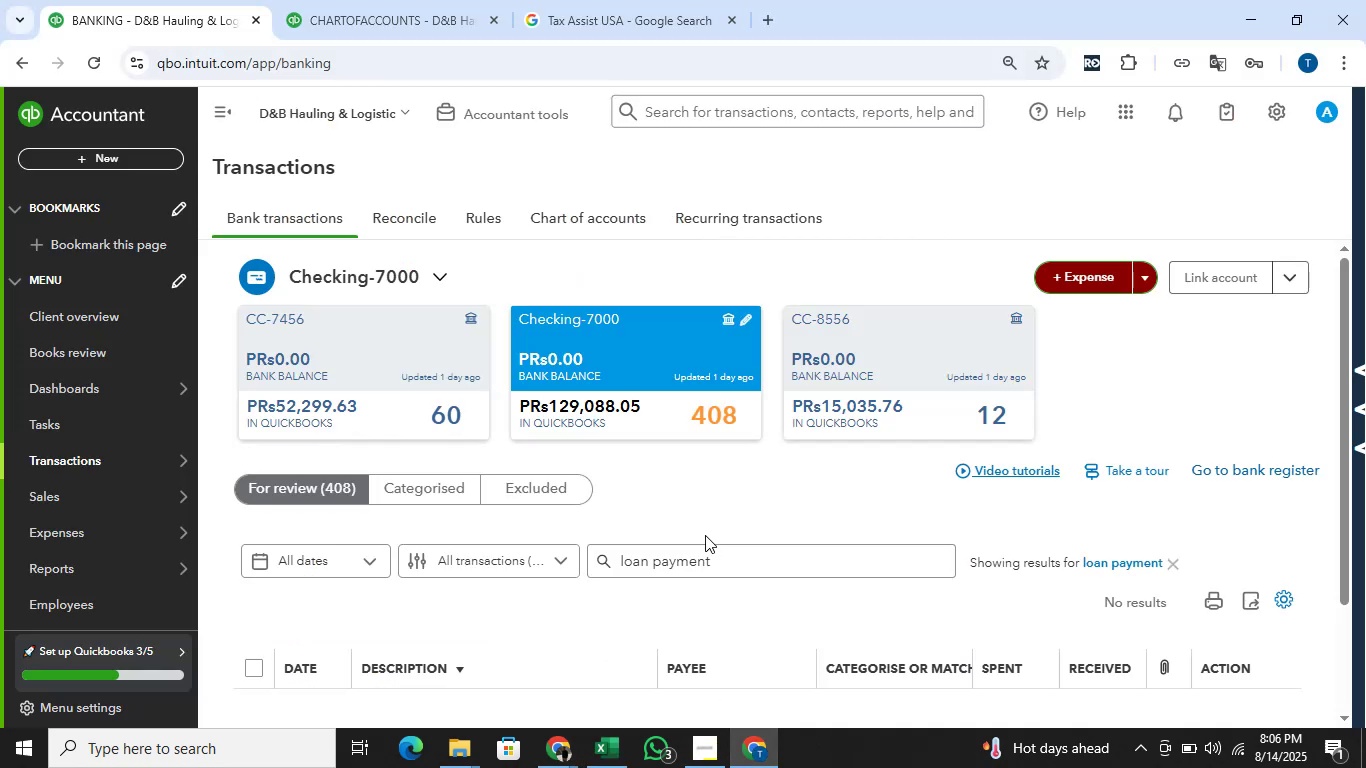 
left_click([711, 550])
 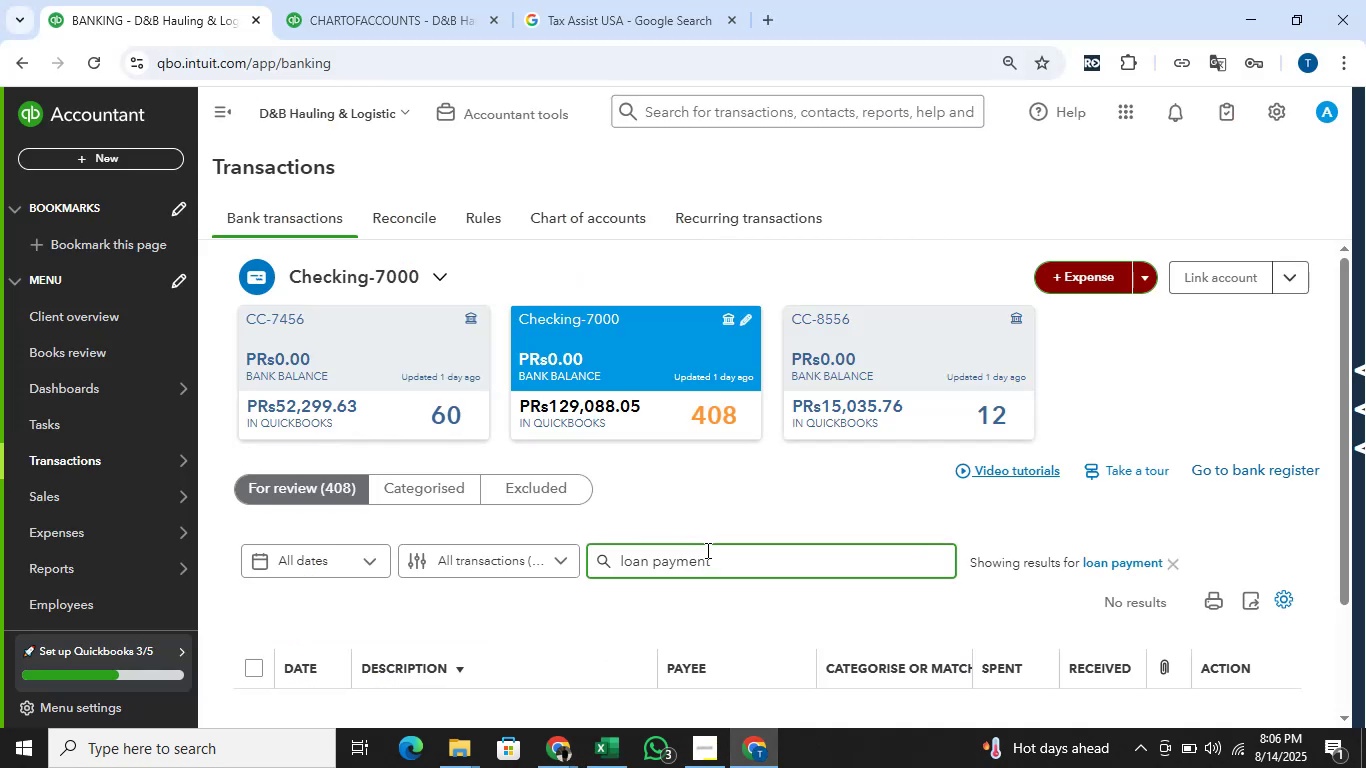 
hold_key(key=Backspace, duration=1.45)
 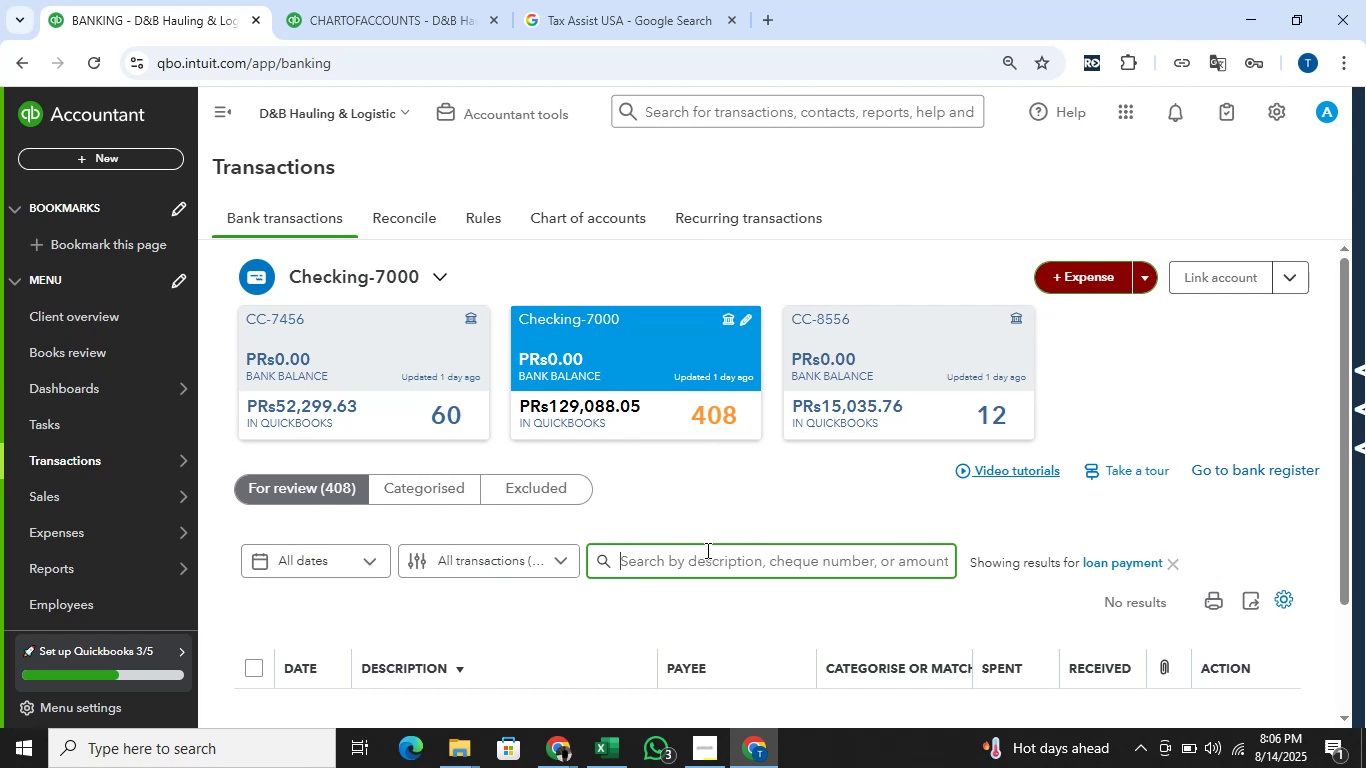 
type(advantage)
 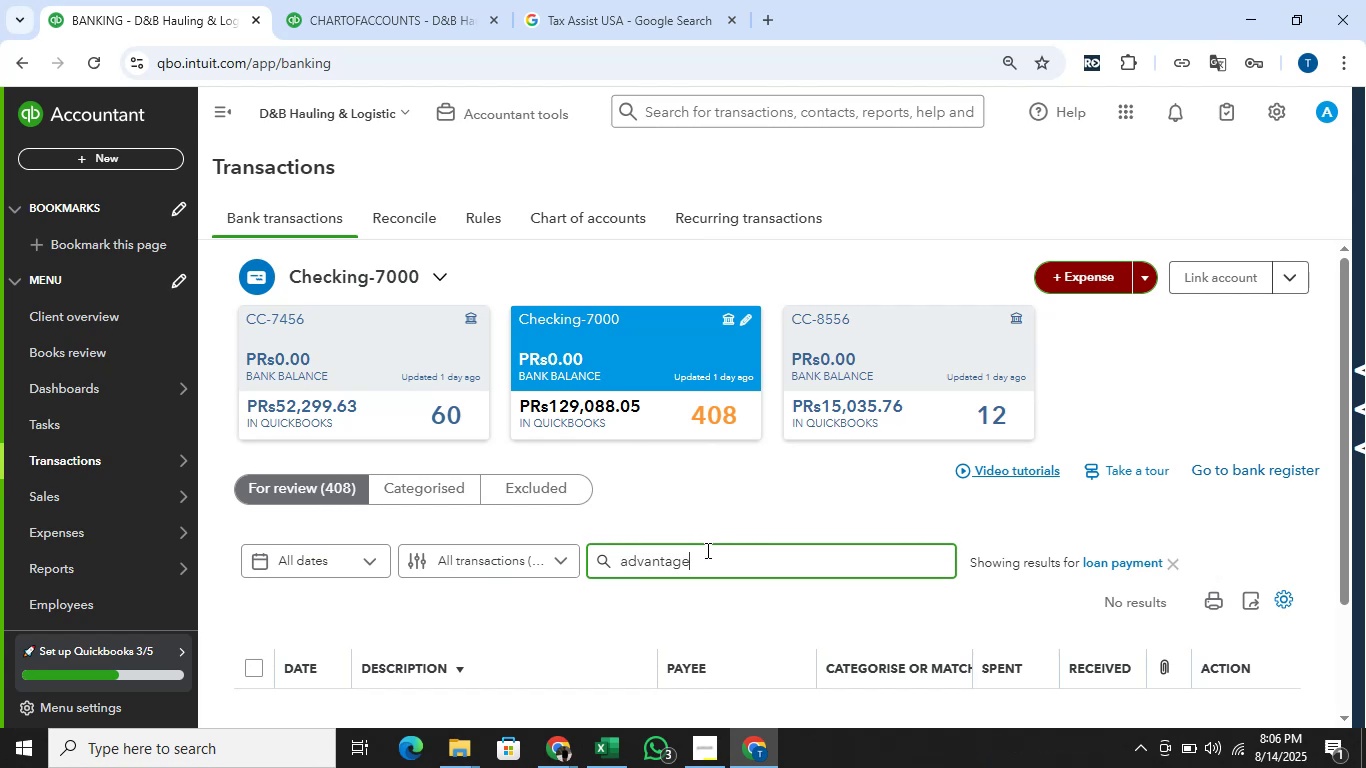 
key(Enter)
 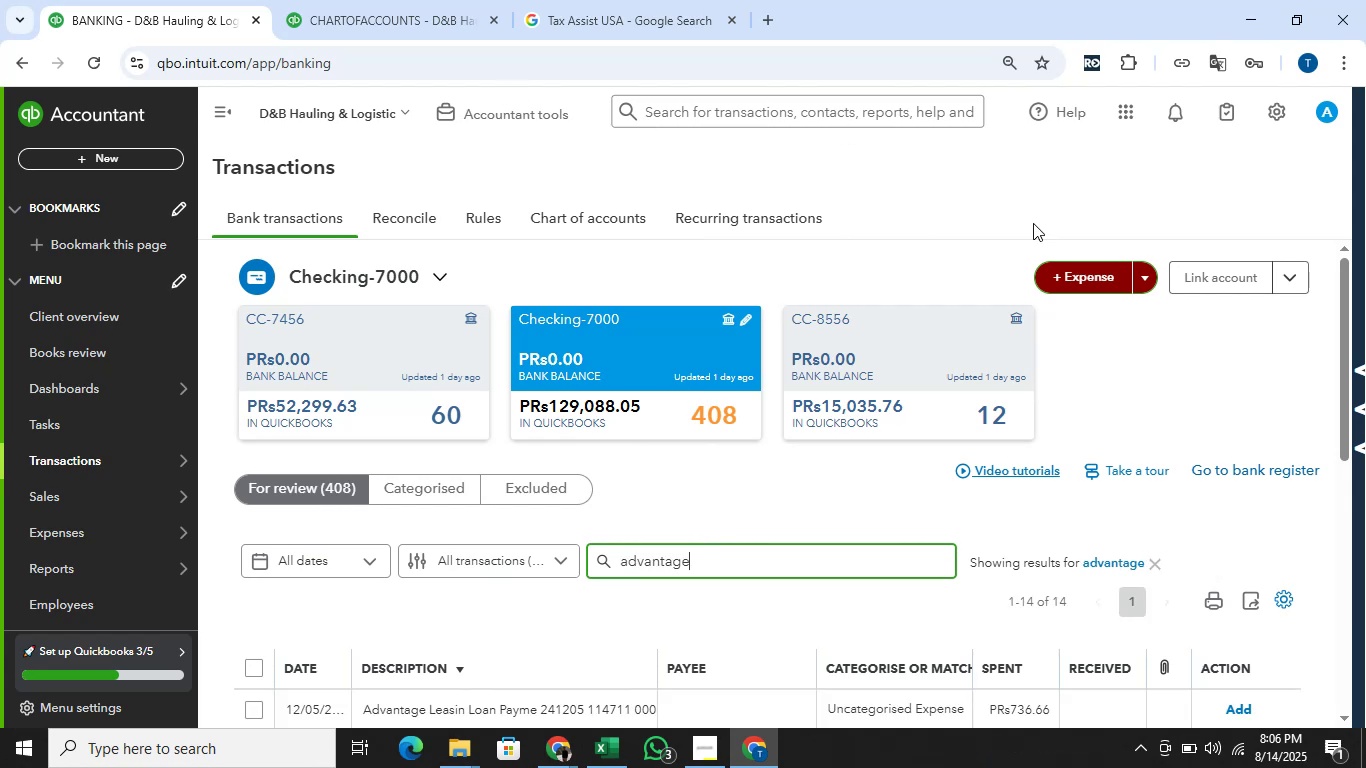 
scroll: coordinate [868, 300], scroll_direction: down, amount: 4.0
 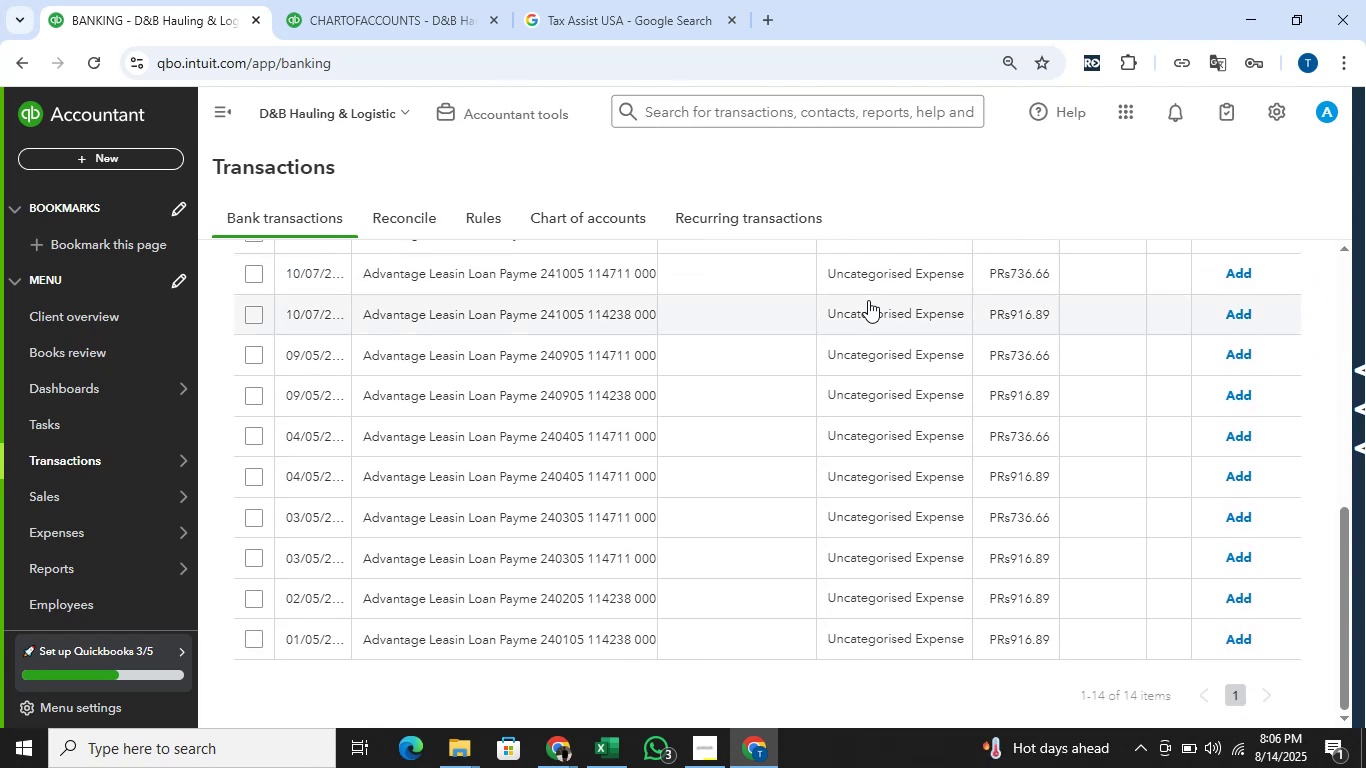 
scroll: coordinate [717, 282], scroll_direction: up, amount: 3.0
 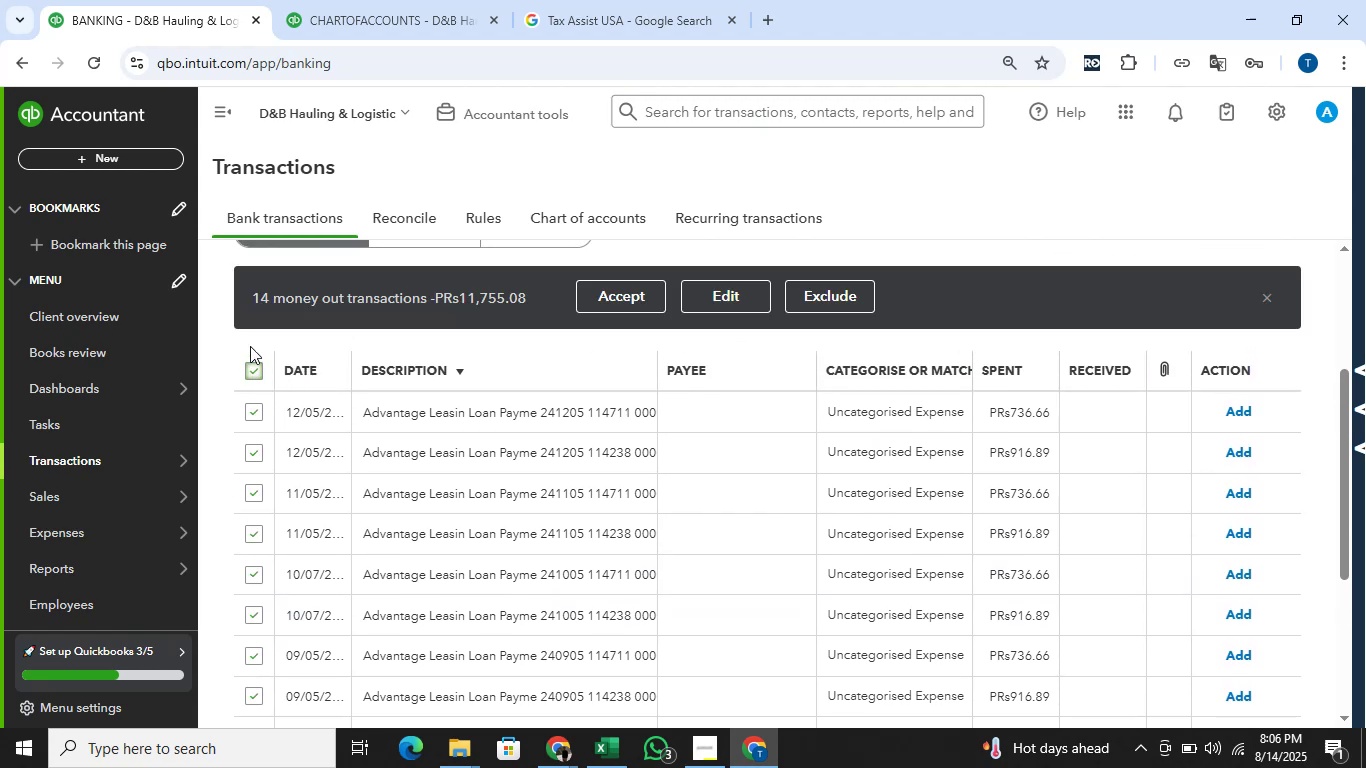 
left_click([711, 292])
 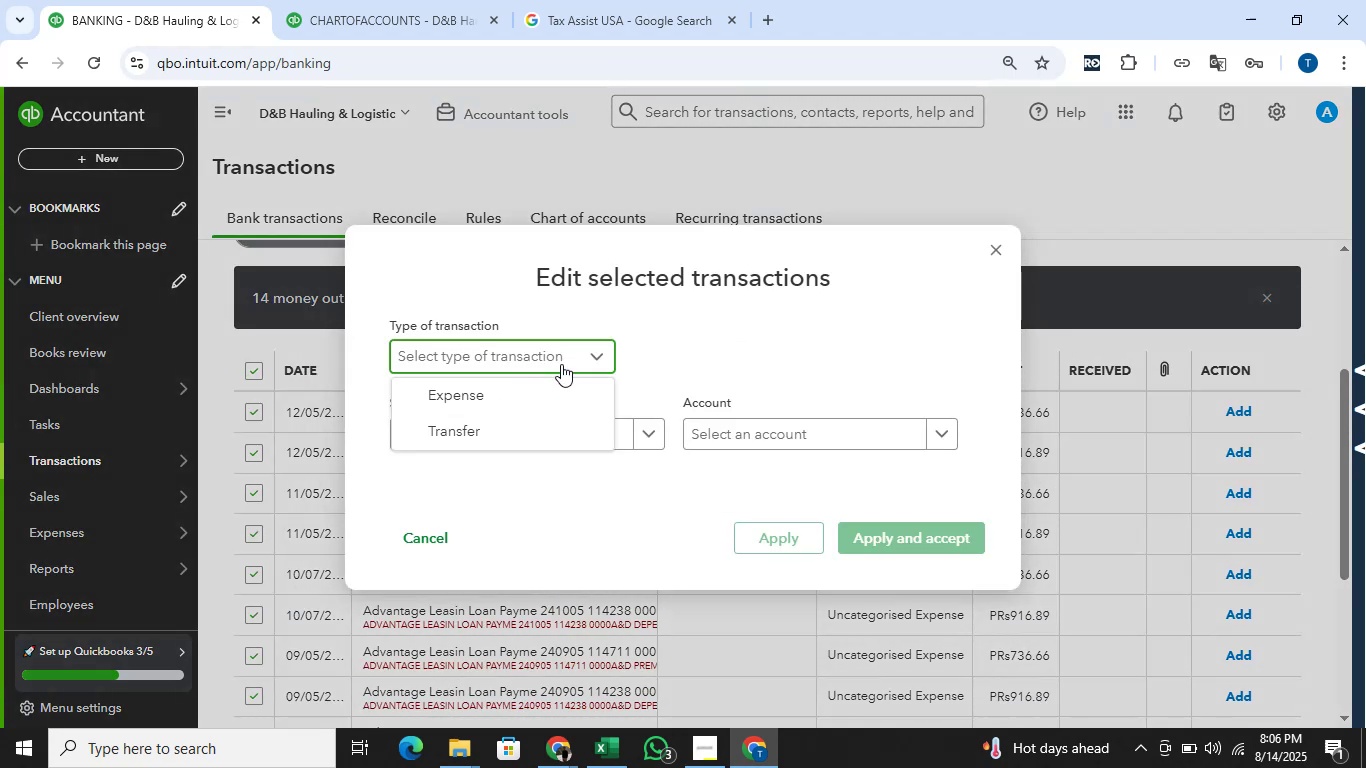 
left_click([547, 388])
 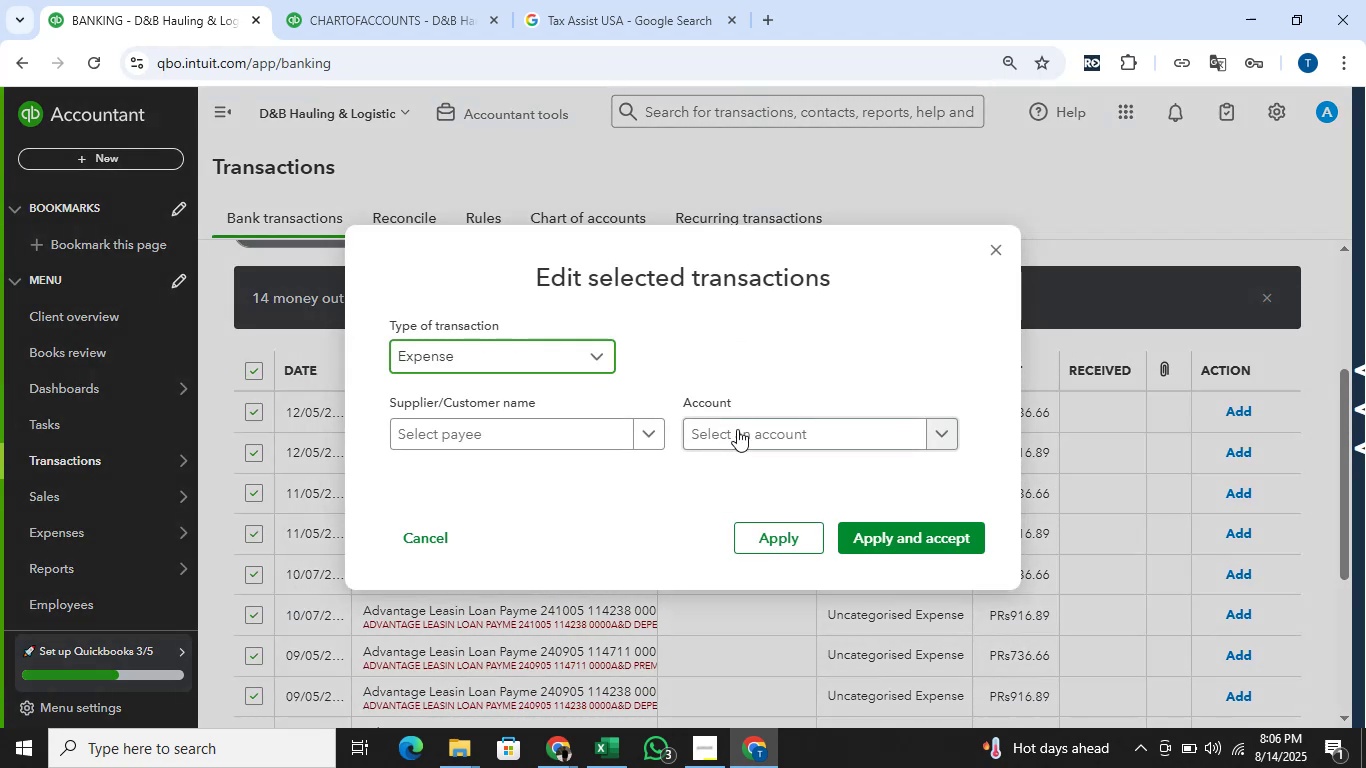 
left_click([741, 429])
 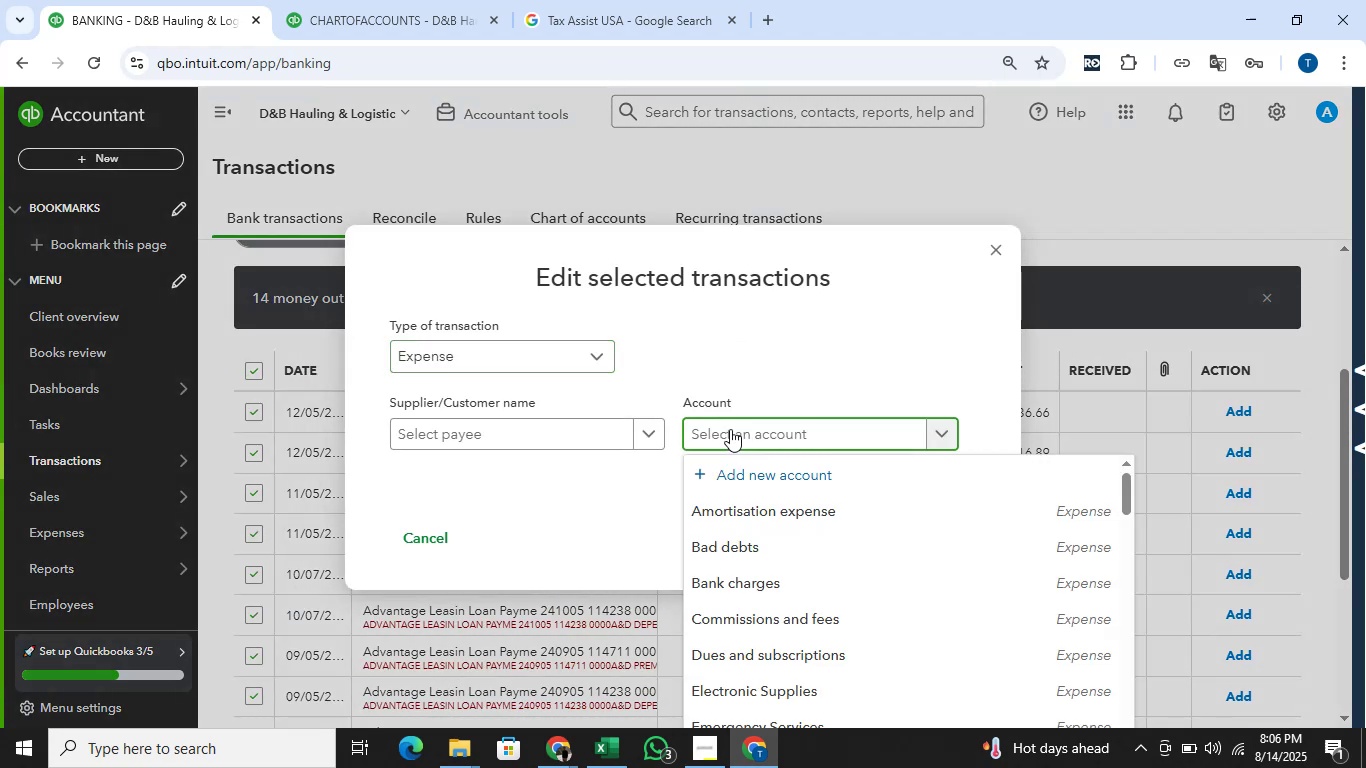 
type(loabn)
key(Backspace)
key(Backspace)
key(Backspace)
key(Backspace)
type(an pa)
 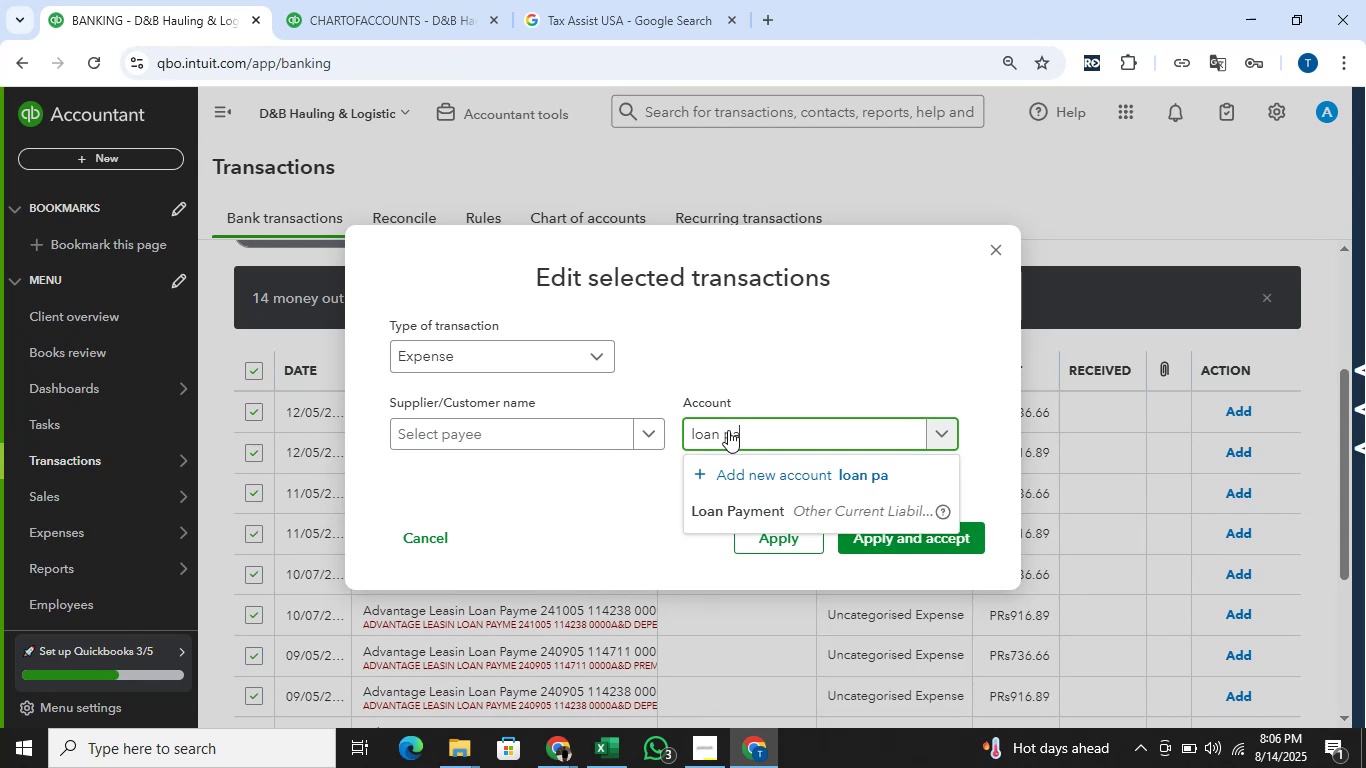 
hold_key(key=Backslash, duration=0.46)
 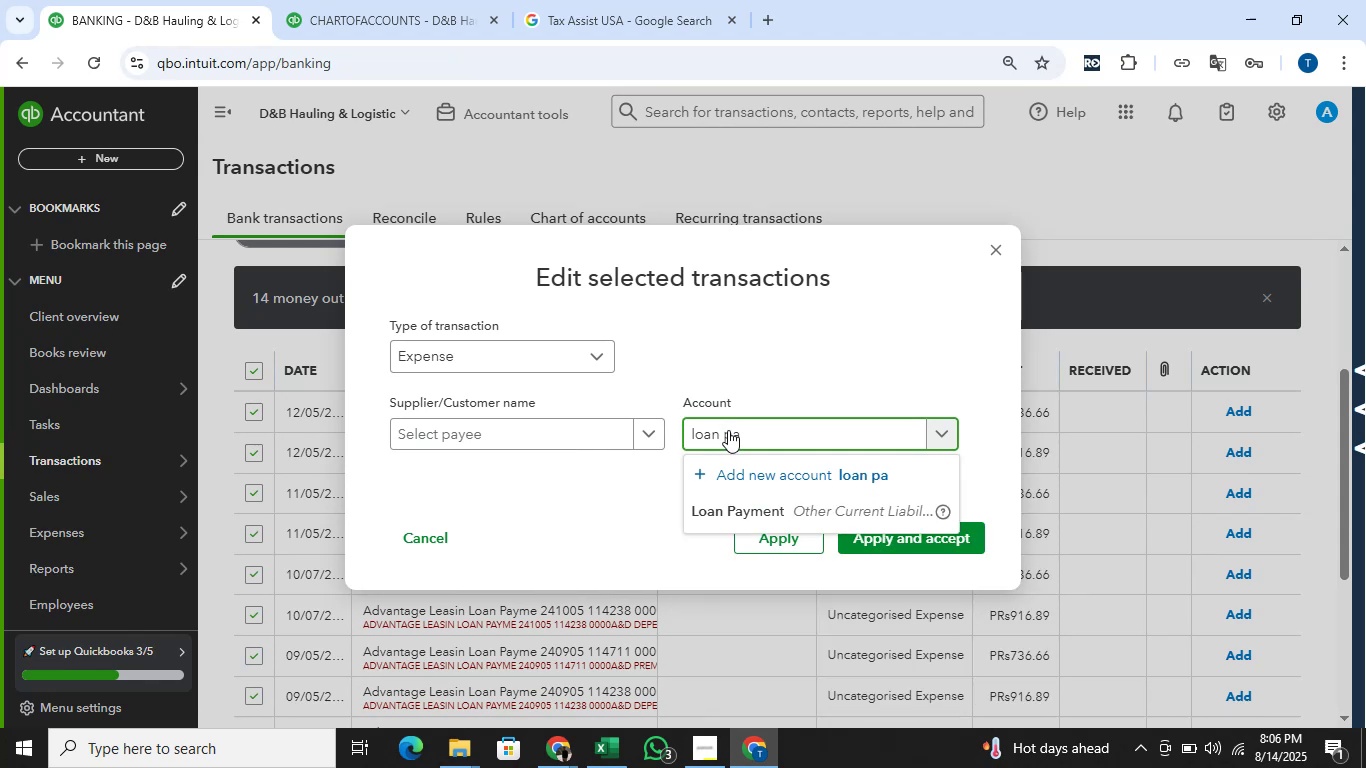 
left_click([851, 509])
 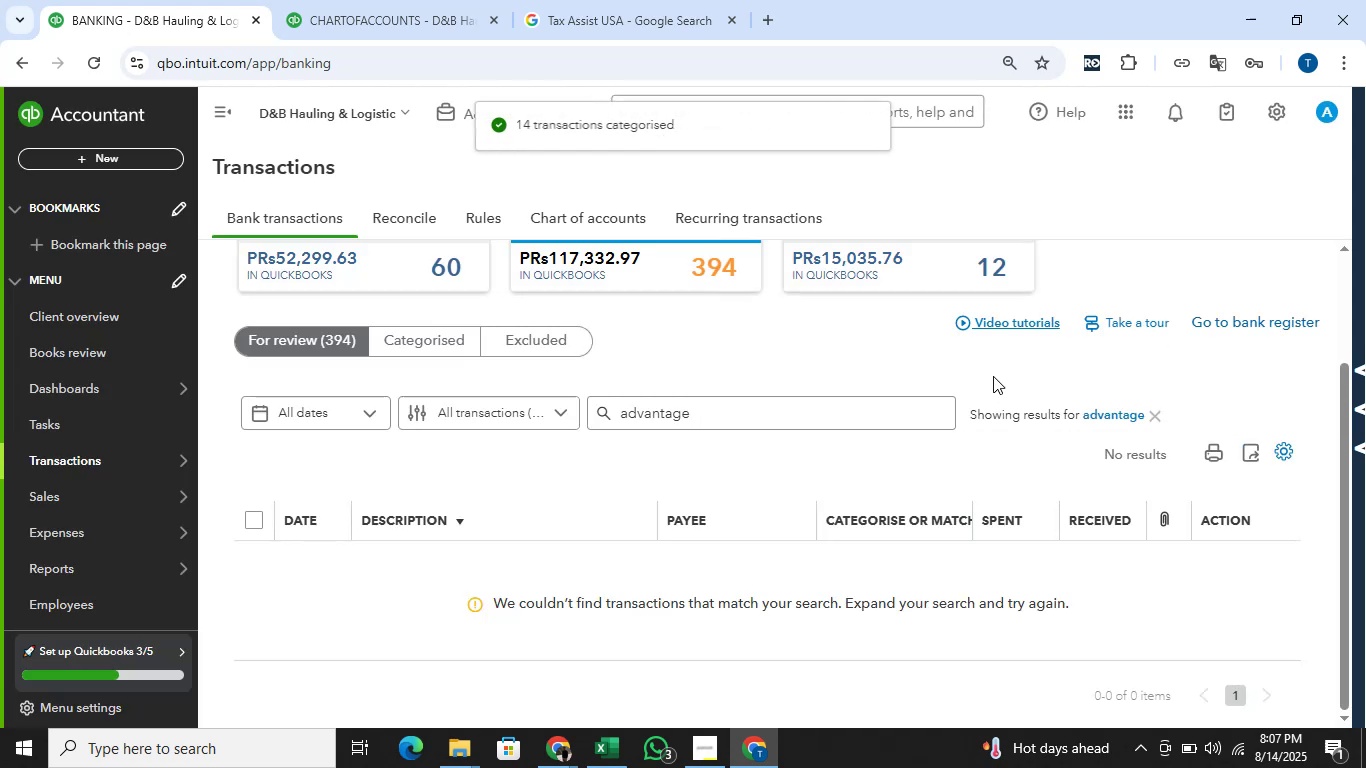 
wait(5.66)
 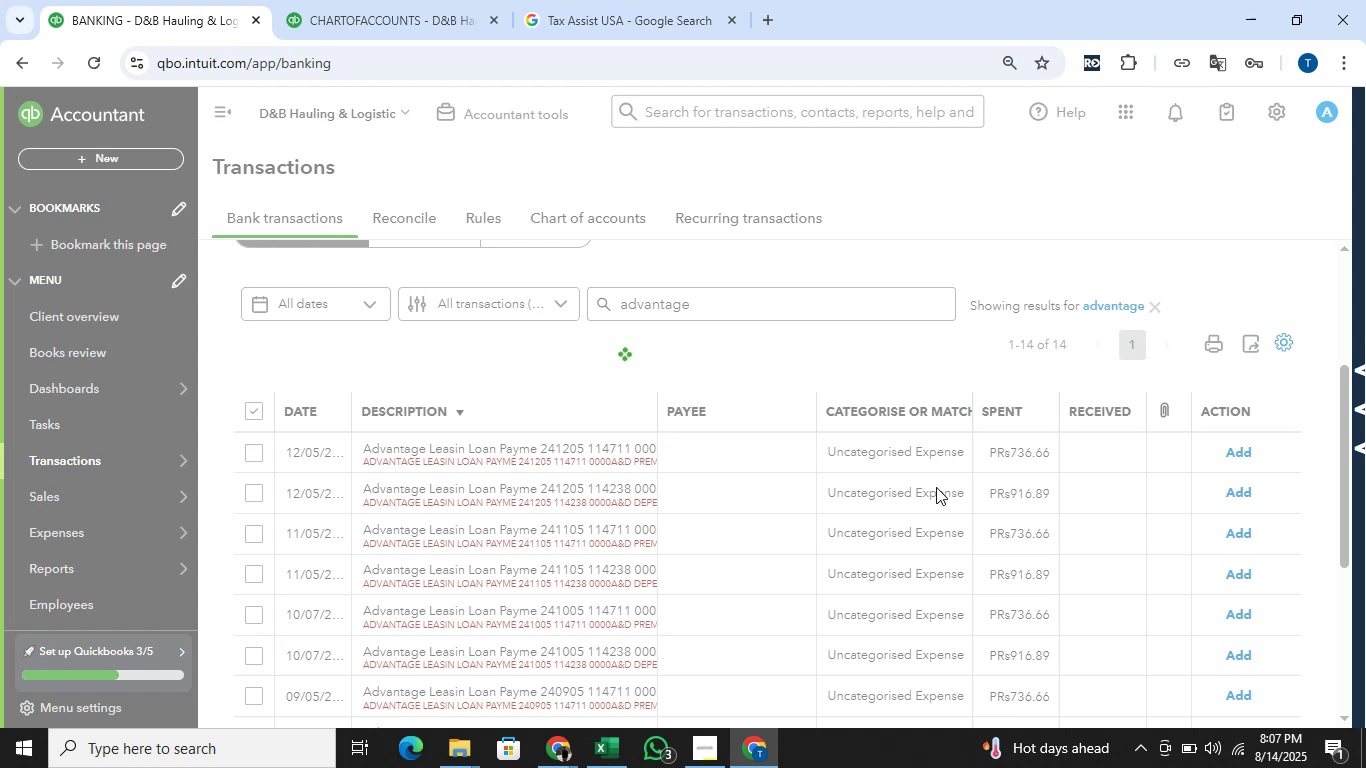 
left_click([612, 739])
 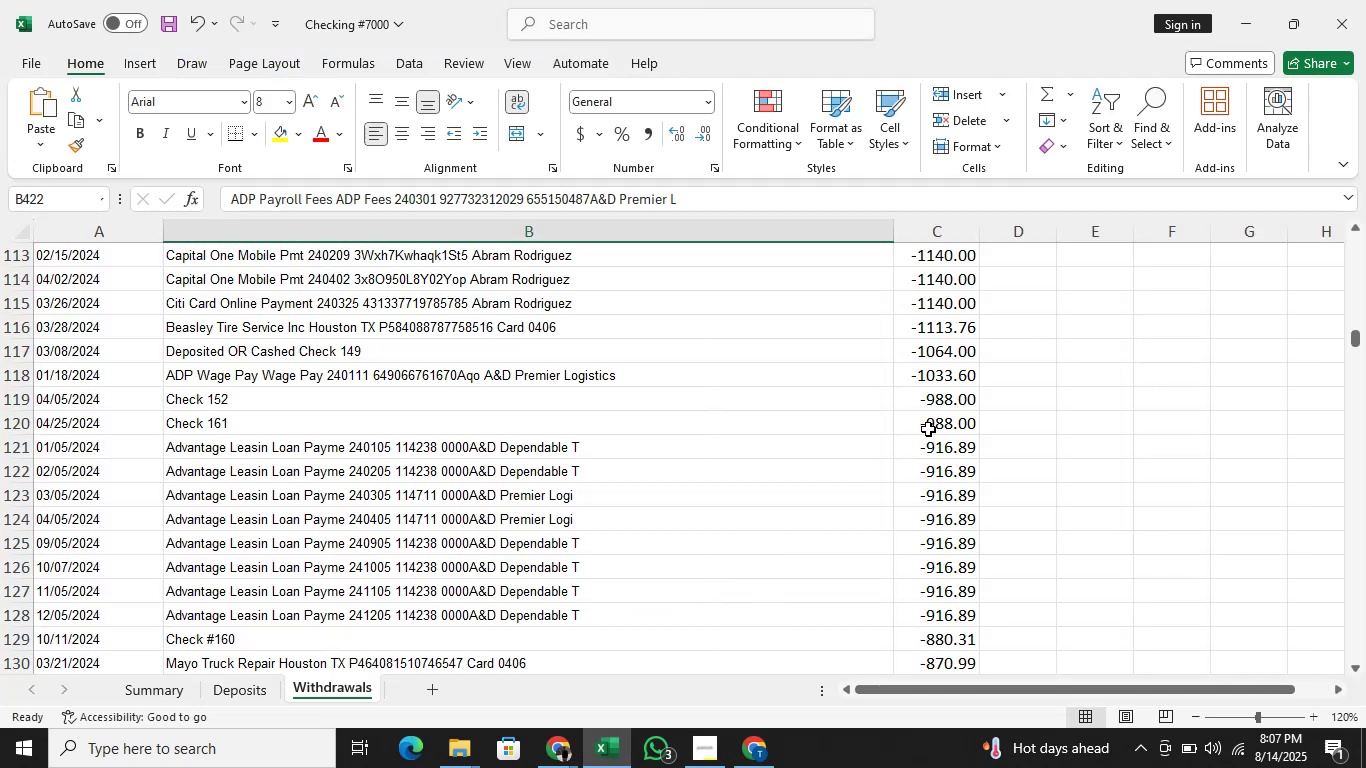 
scroll: coordinate [927, 421], scroll_direction: down, amount: 5.0
 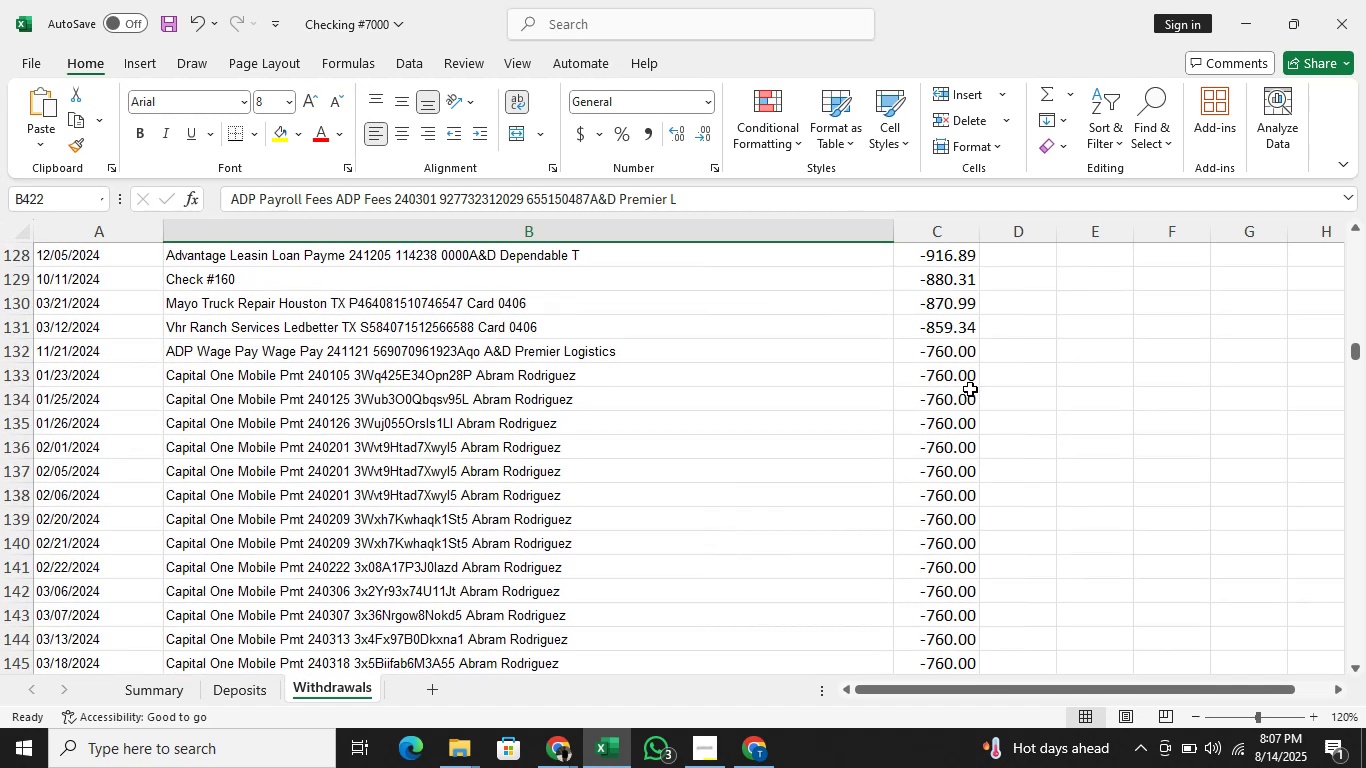 
scroll: coordinate [1018, 378], scroll_direction: down, amount: 2.0
 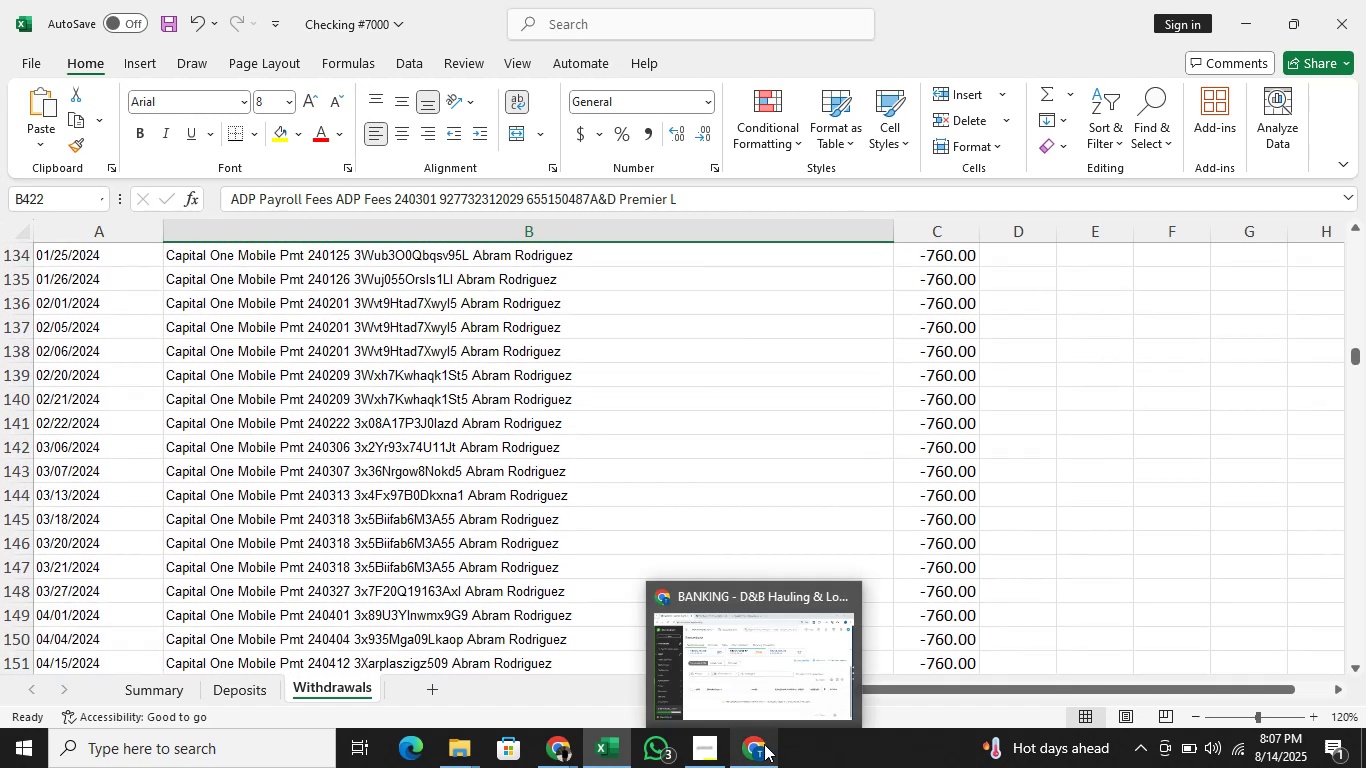 
left_click([764, 743])
 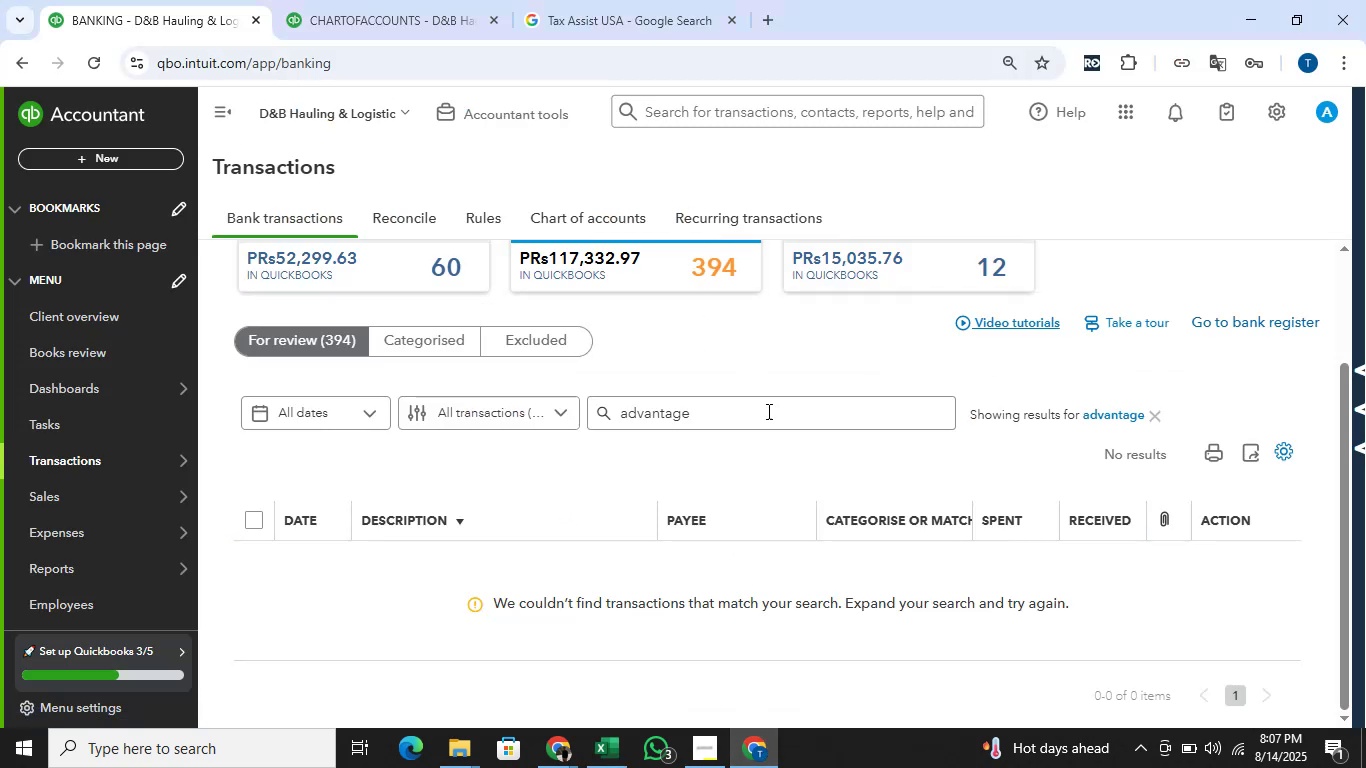 
scroll: coordinate [767, 406], scroll_direction: up, amount: 2.0
 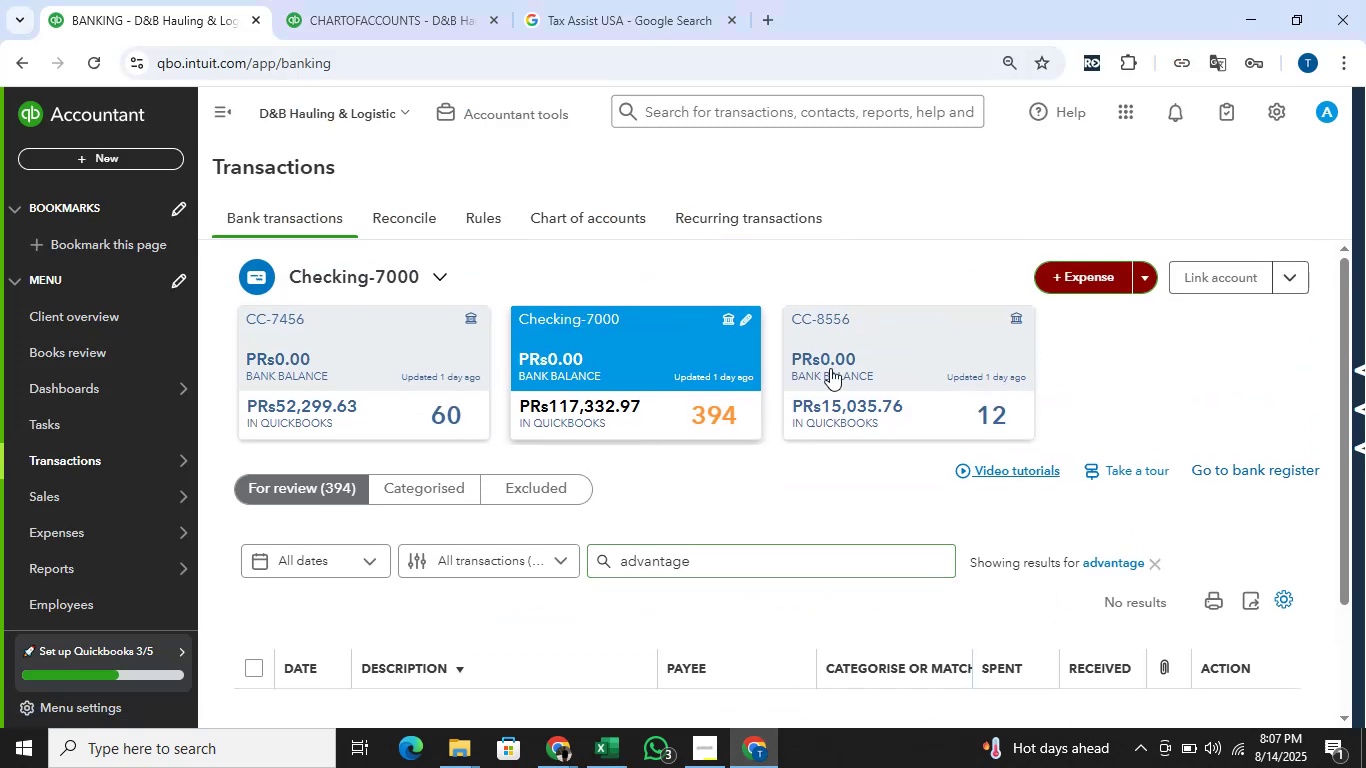 
left_click([838, 363])
 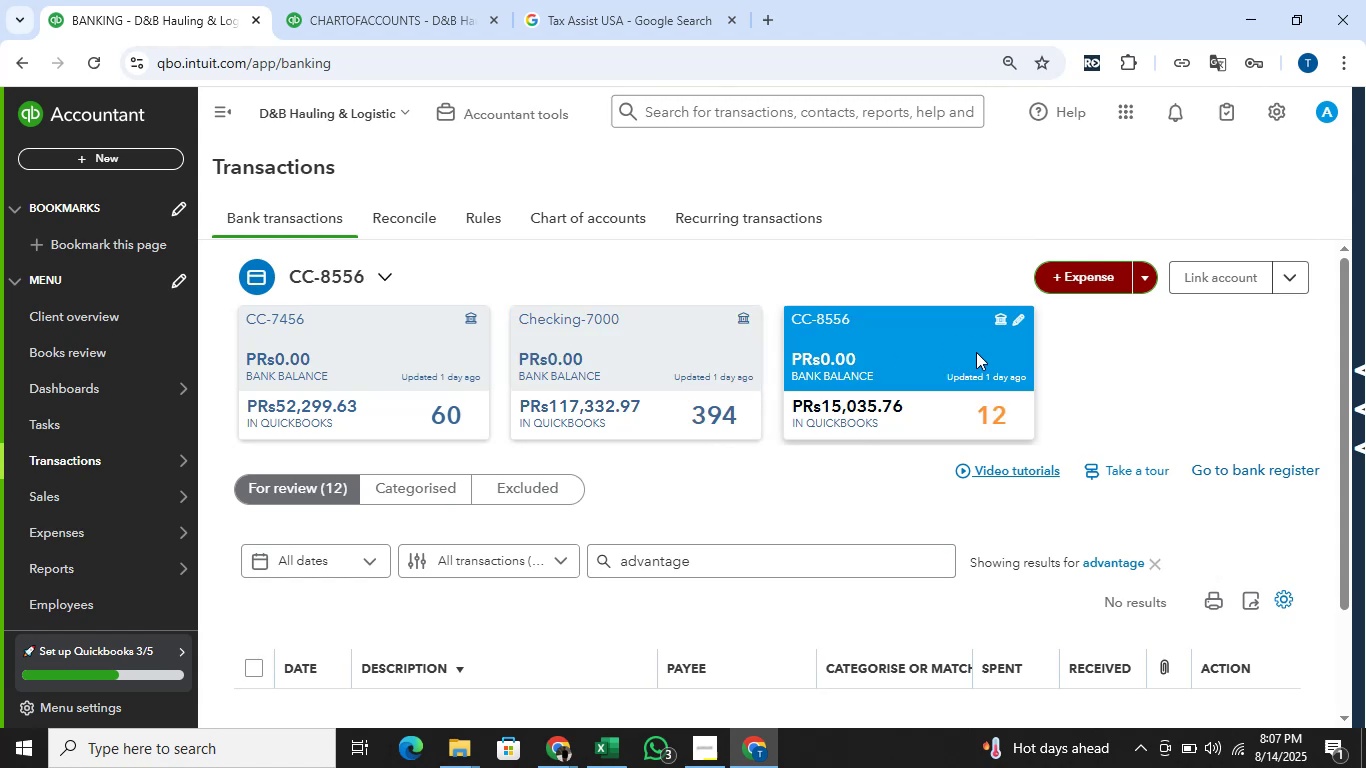 
scroll: coordinate [839, 359], scroll_direction: down, amount: 4.0
 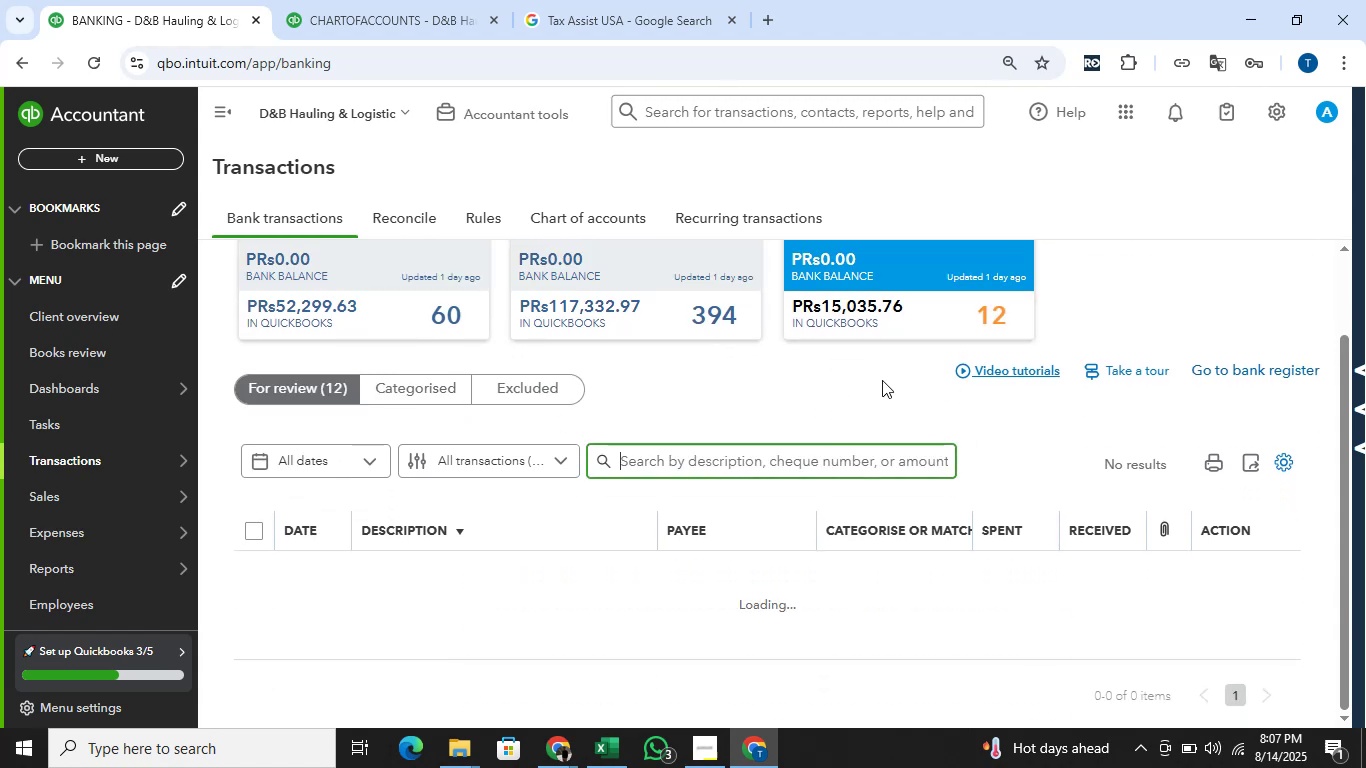 
wait(7.09)
 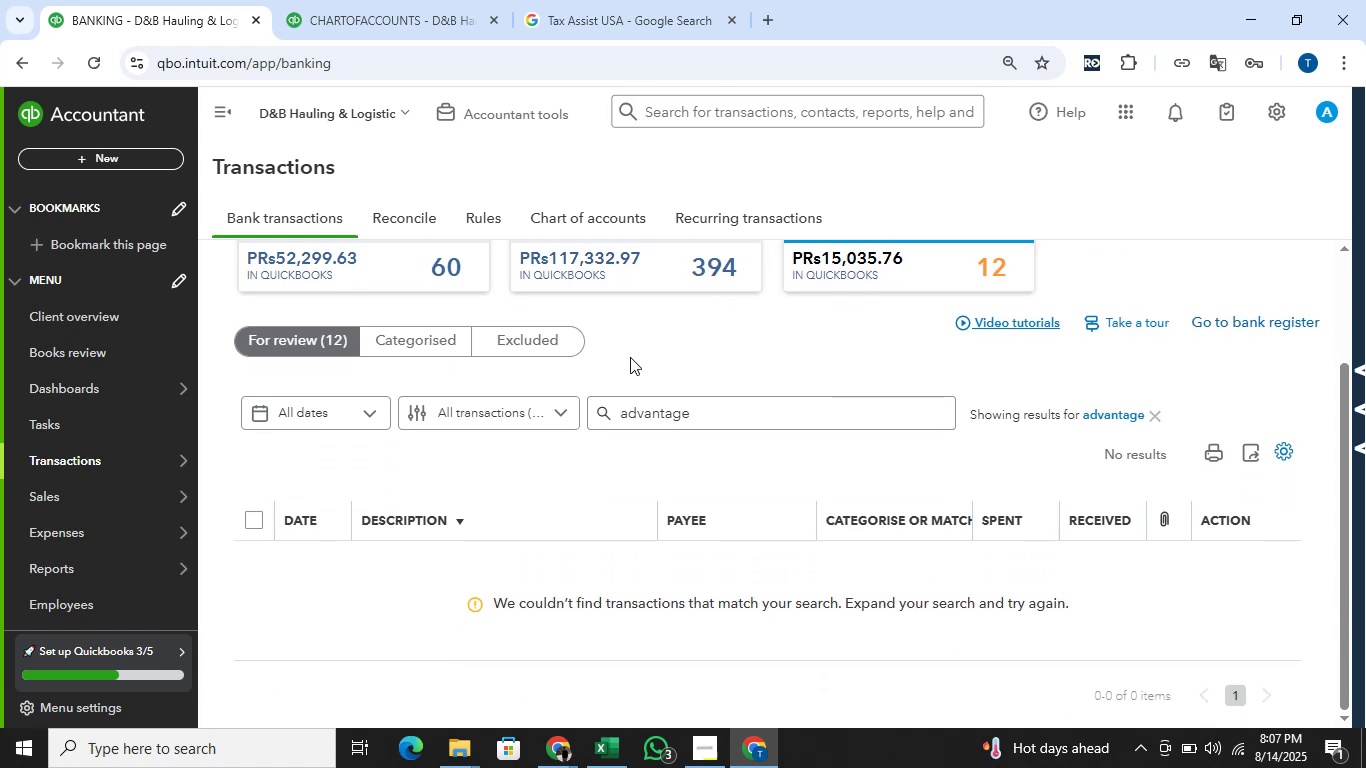 
scroll: coordinate [875, 381], scroll_direction: down, amount: 2.0
 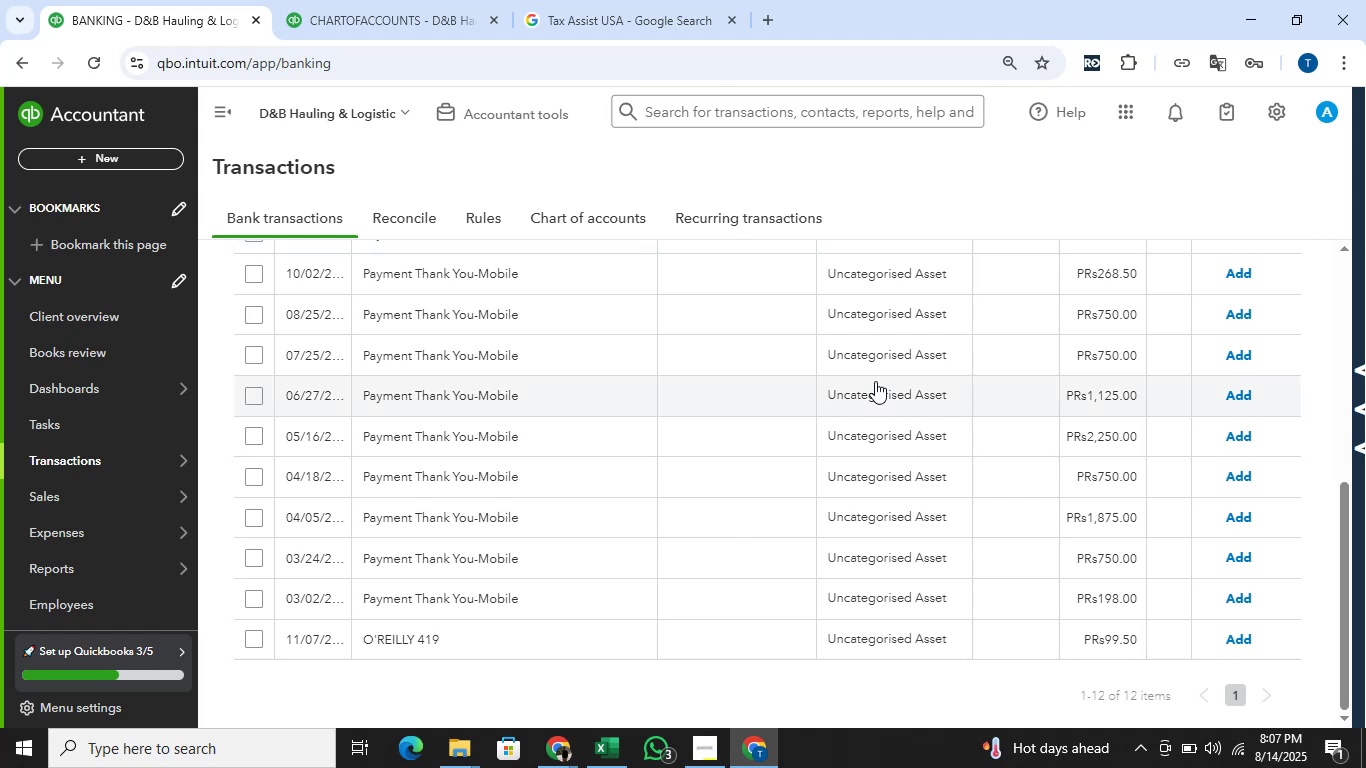 
scroll: coordinate [874, 379], scroll_direction: up, amount: 6.0
 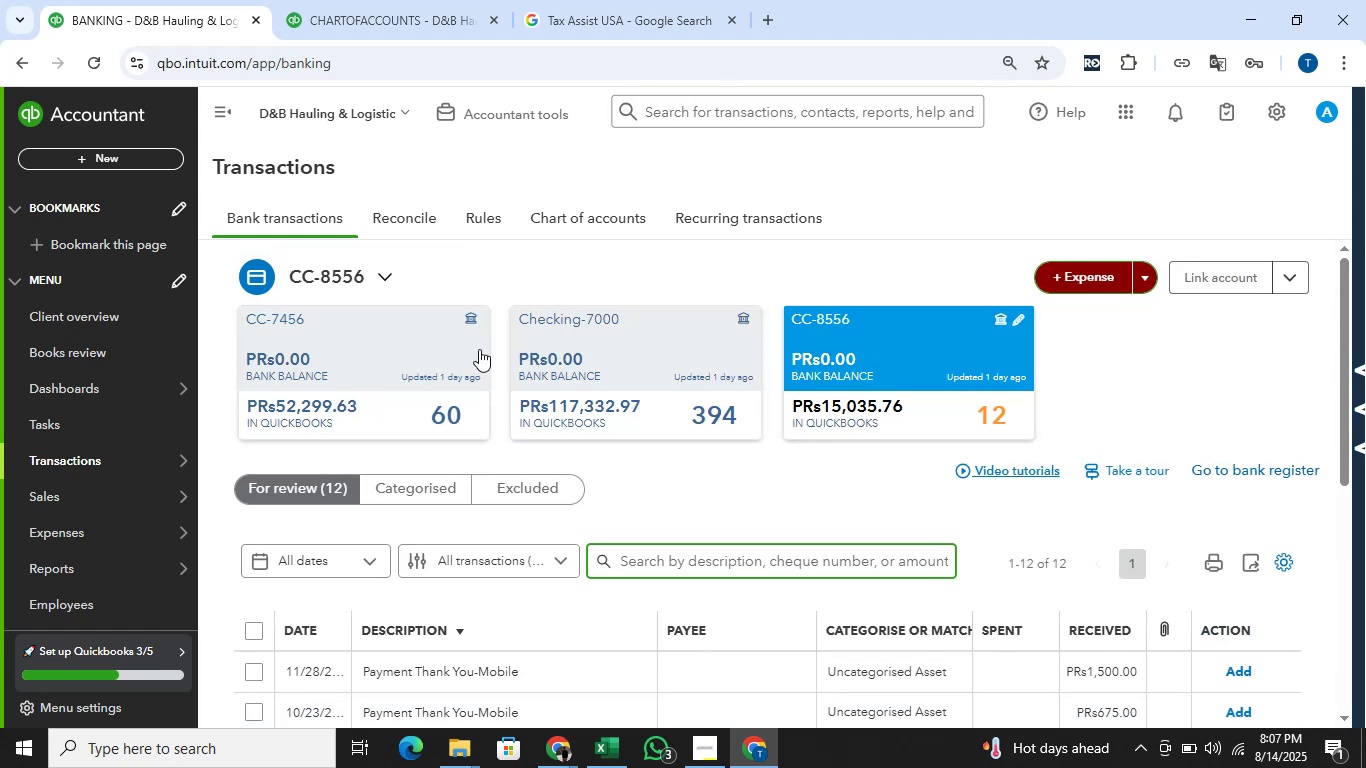 
left_click([429, 353])
 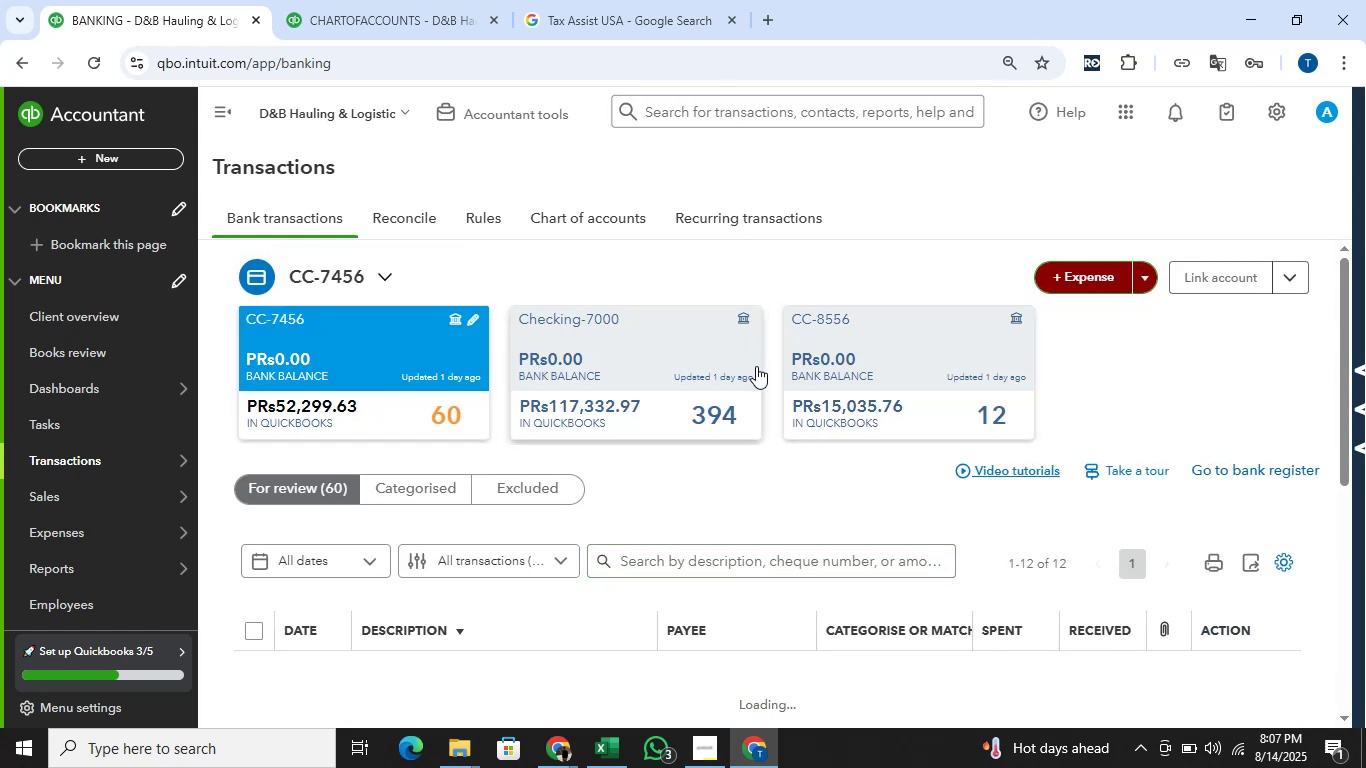 
scroll: coordinate [755, 367], scroll_direction: down, amount: 2.0
 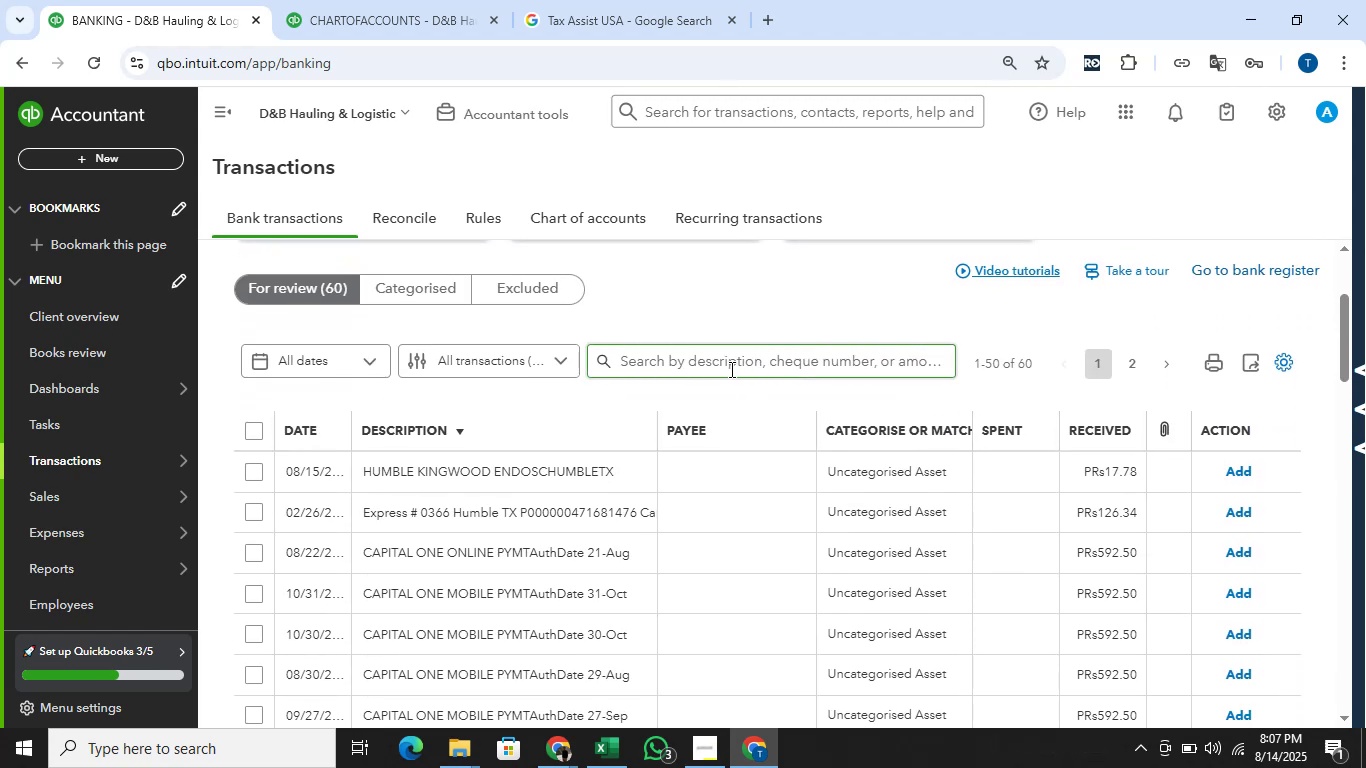 
left_click([729, 359])
 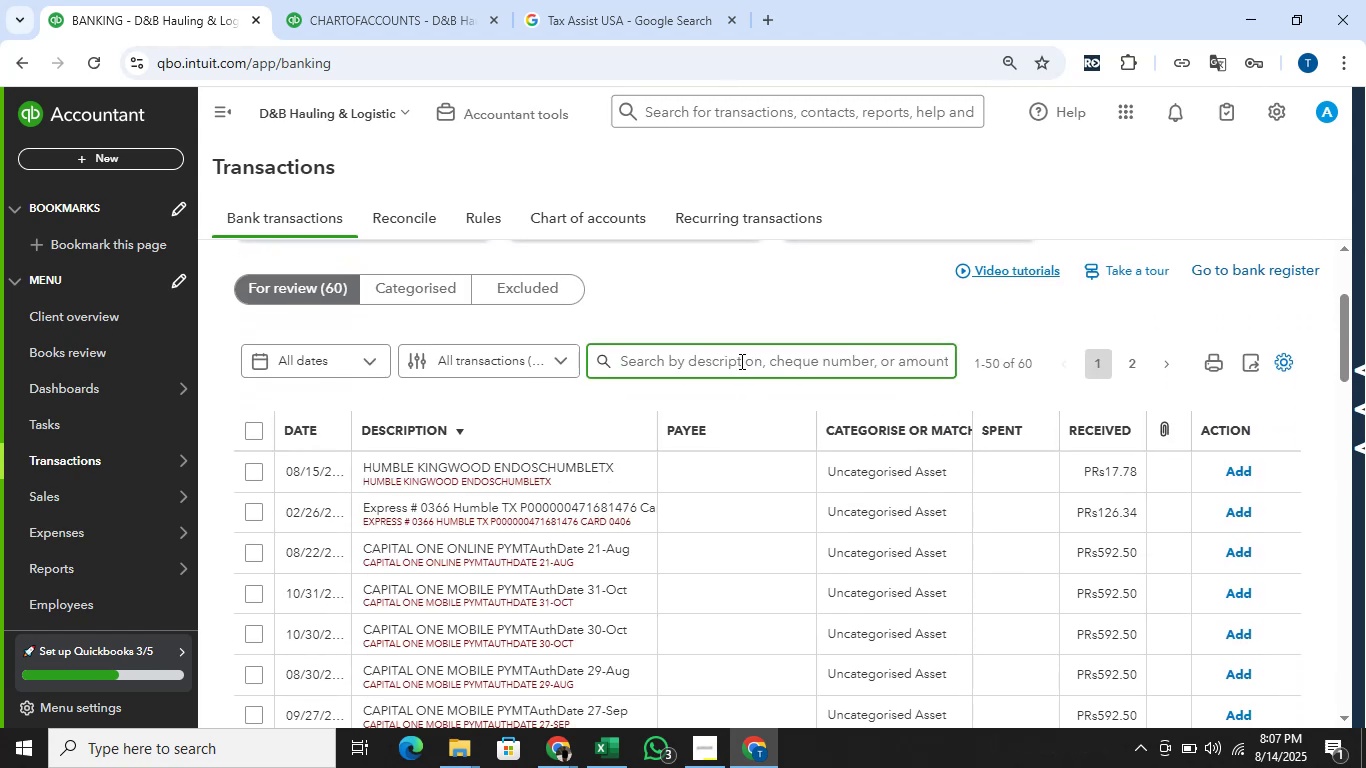 
type(760)
 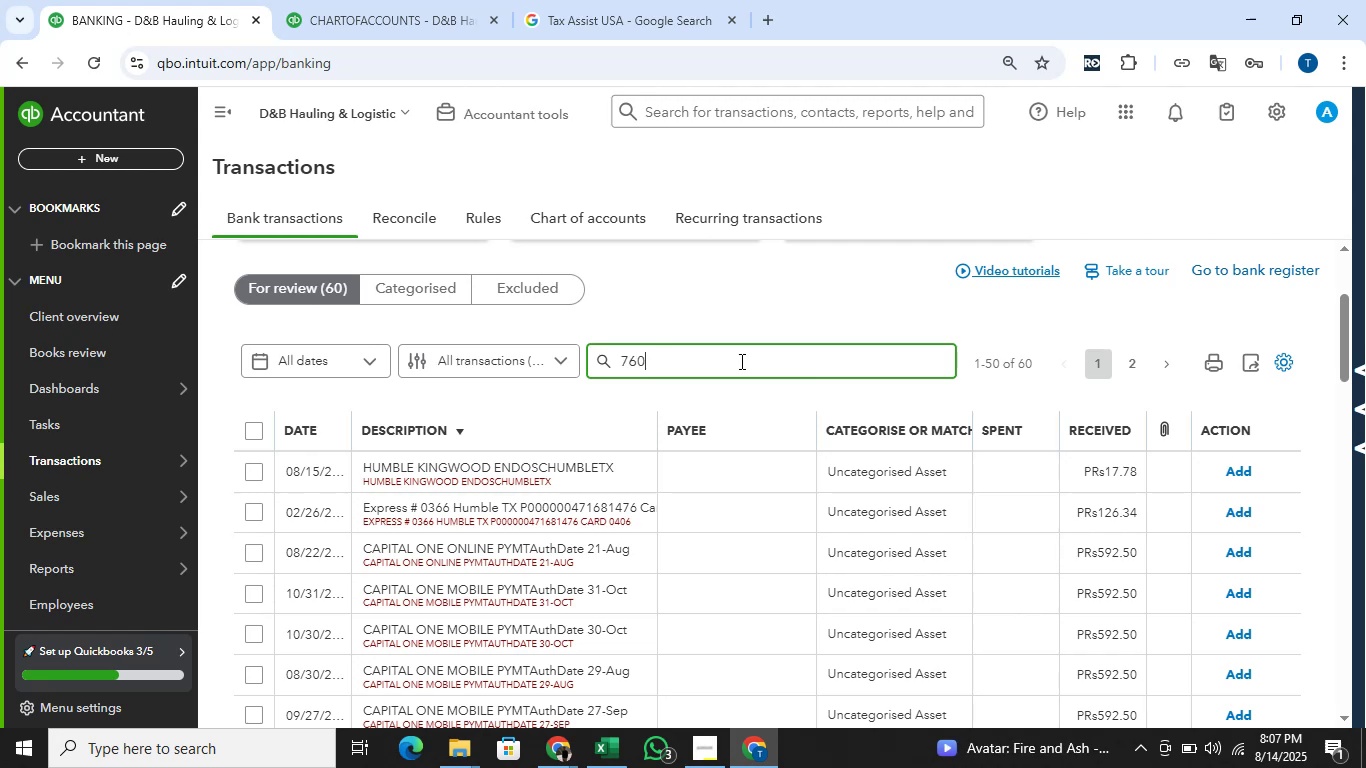 
key(Enter)
 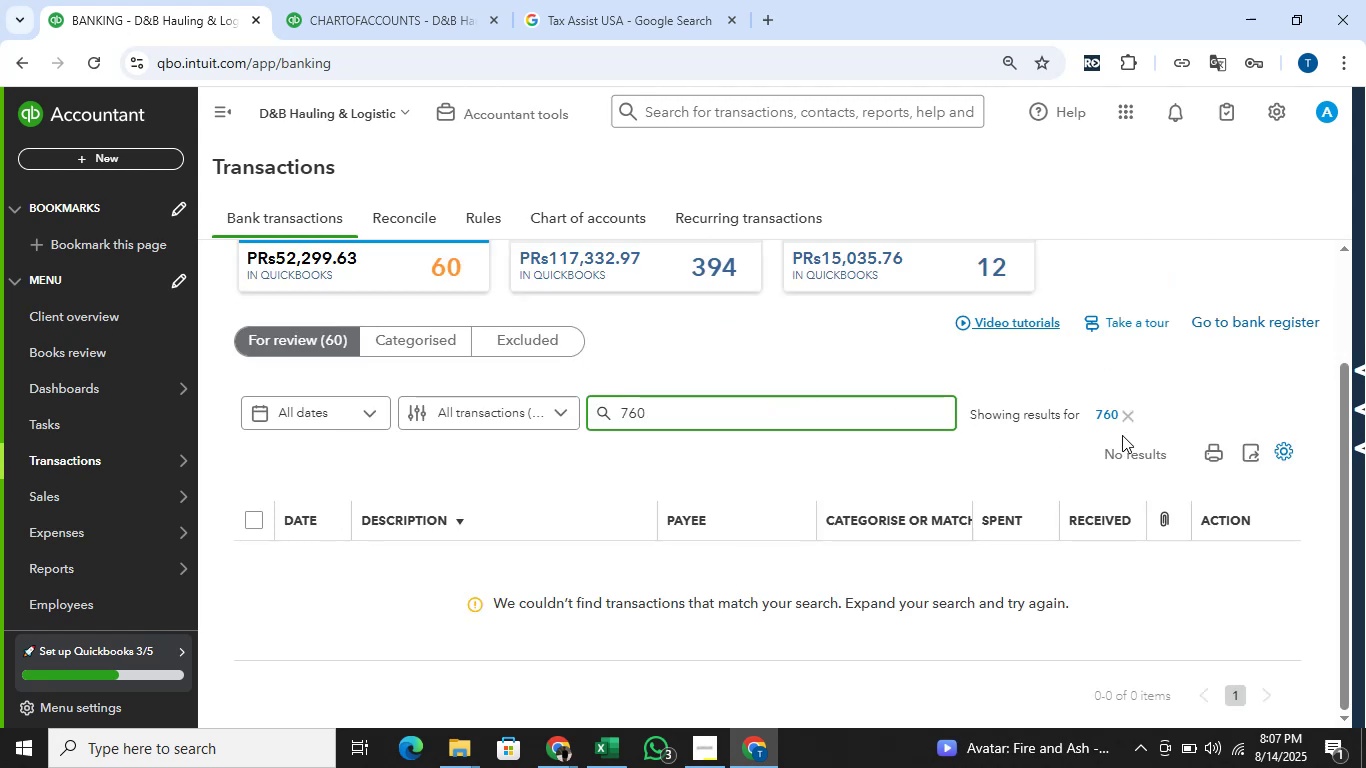 
left_click([1133, 417])
 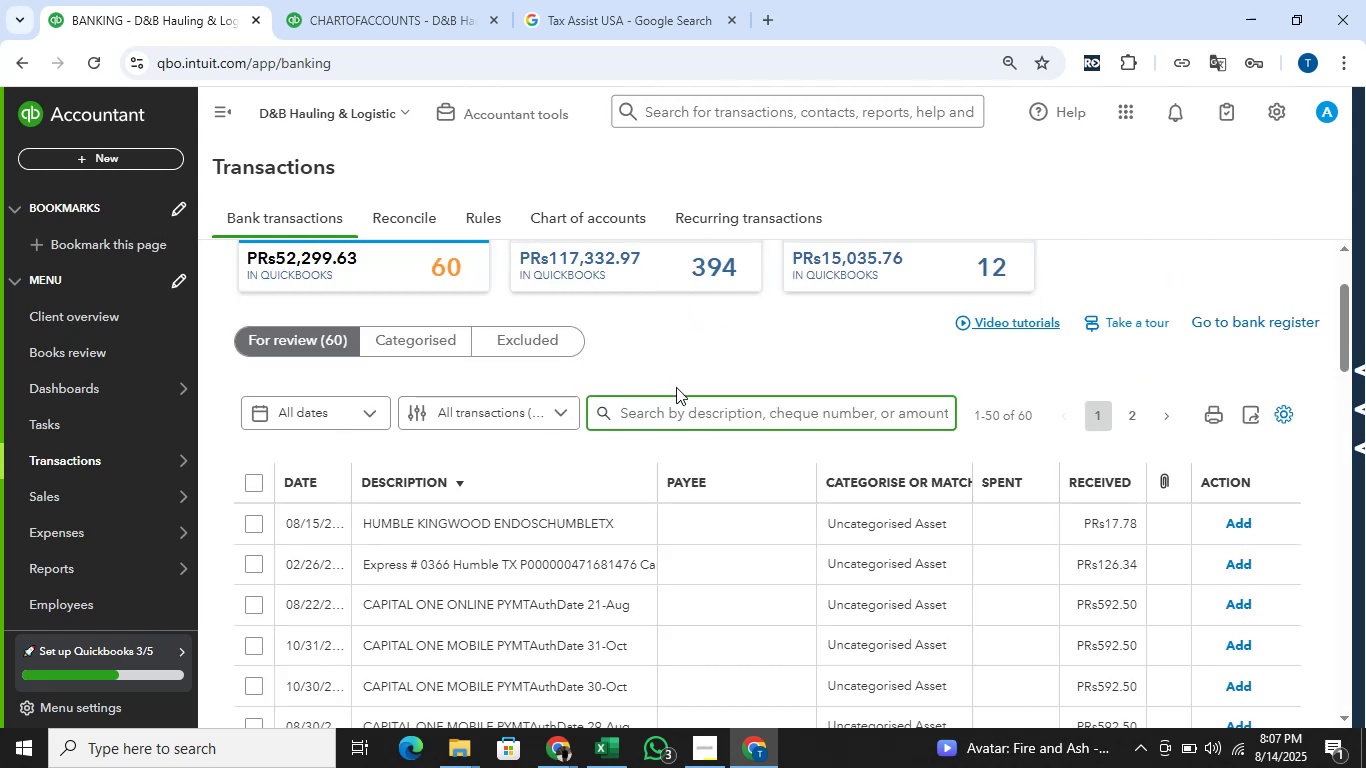 
scroll: coordinate [1014, 476], scroll_direction: down, amount: 13.0
 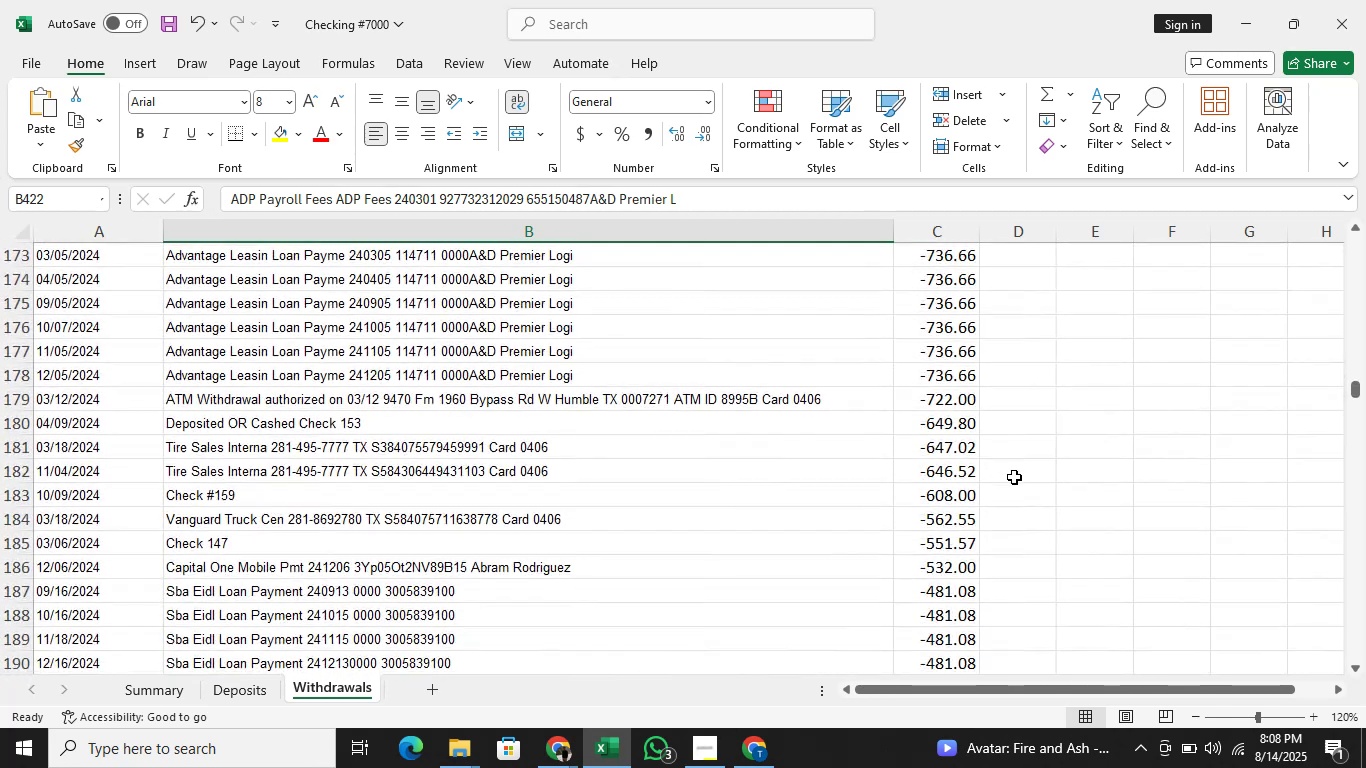 
scroll: coordinate [1014, 477], scroll_direction: down, amount: 5.0
 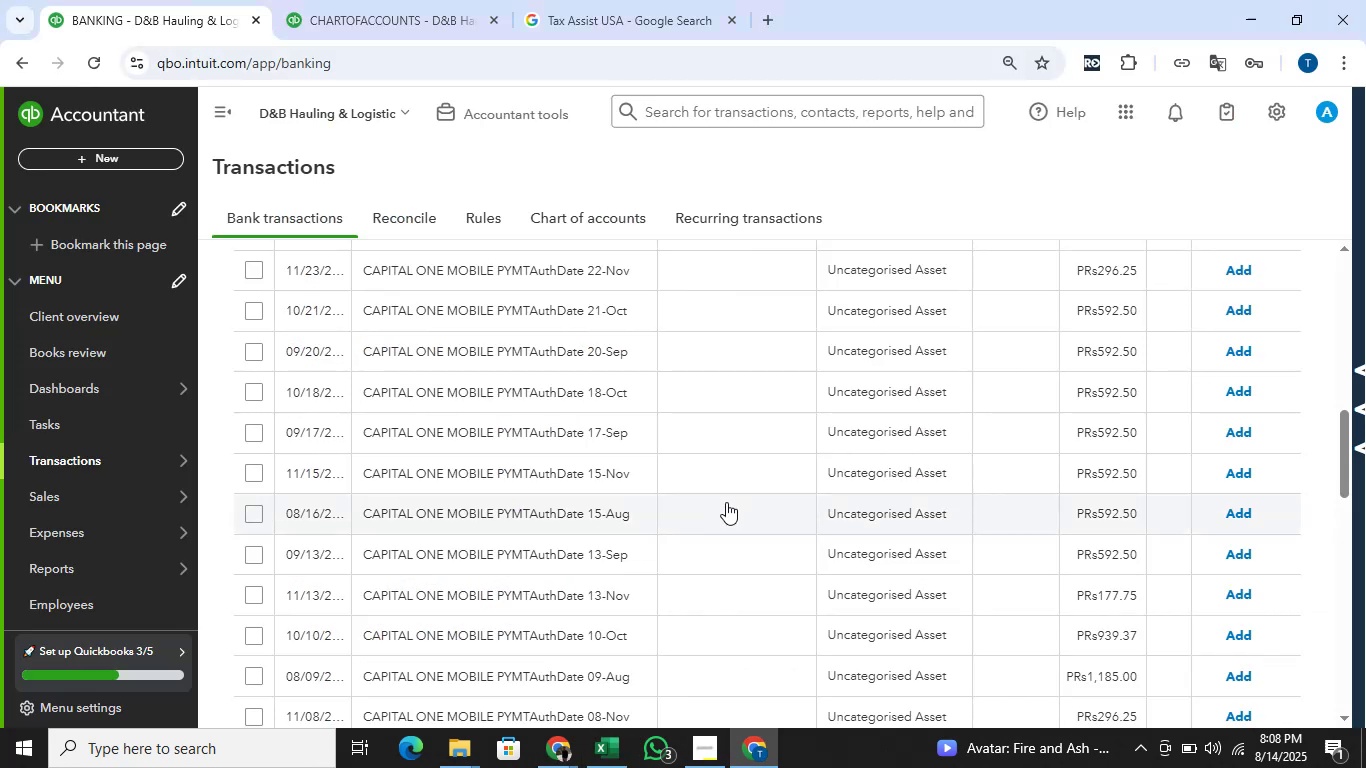 
left_click([762, 766])
 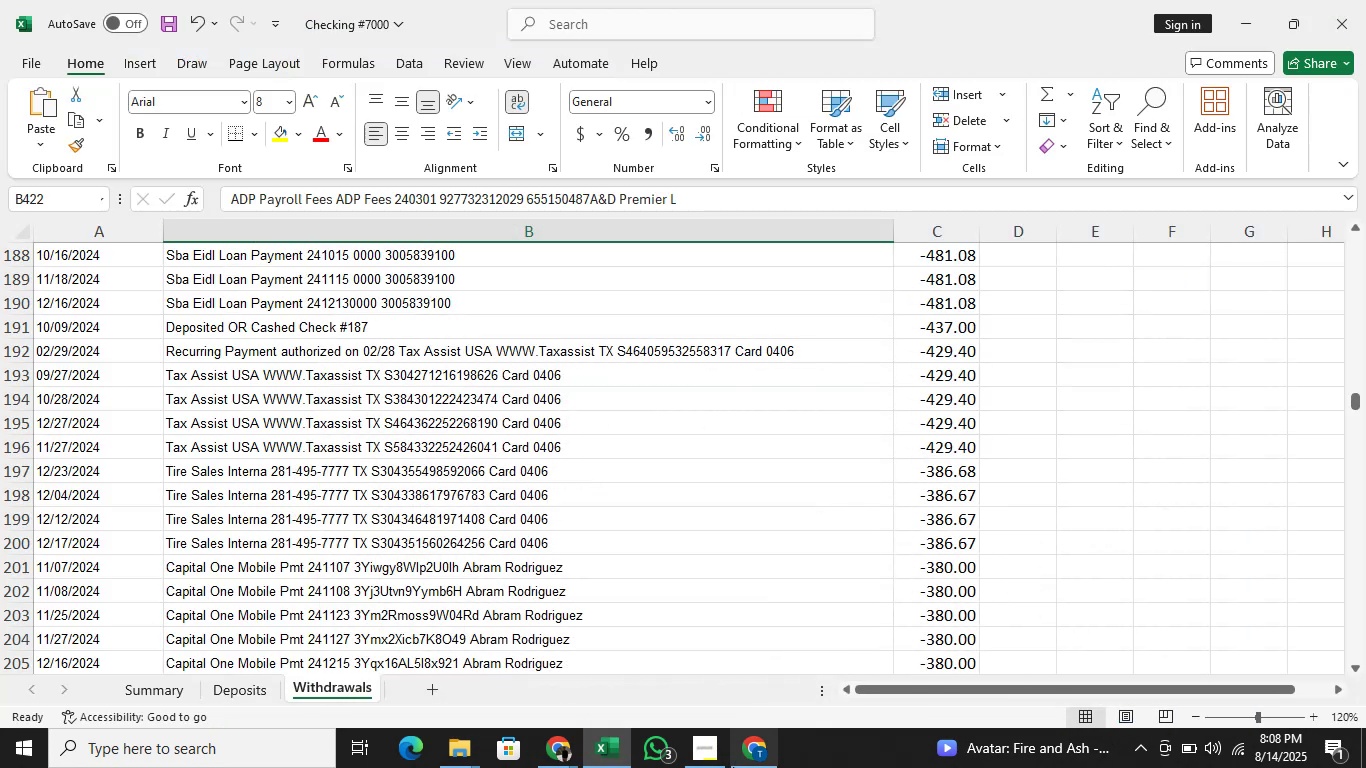 
left_click([758, 758])
 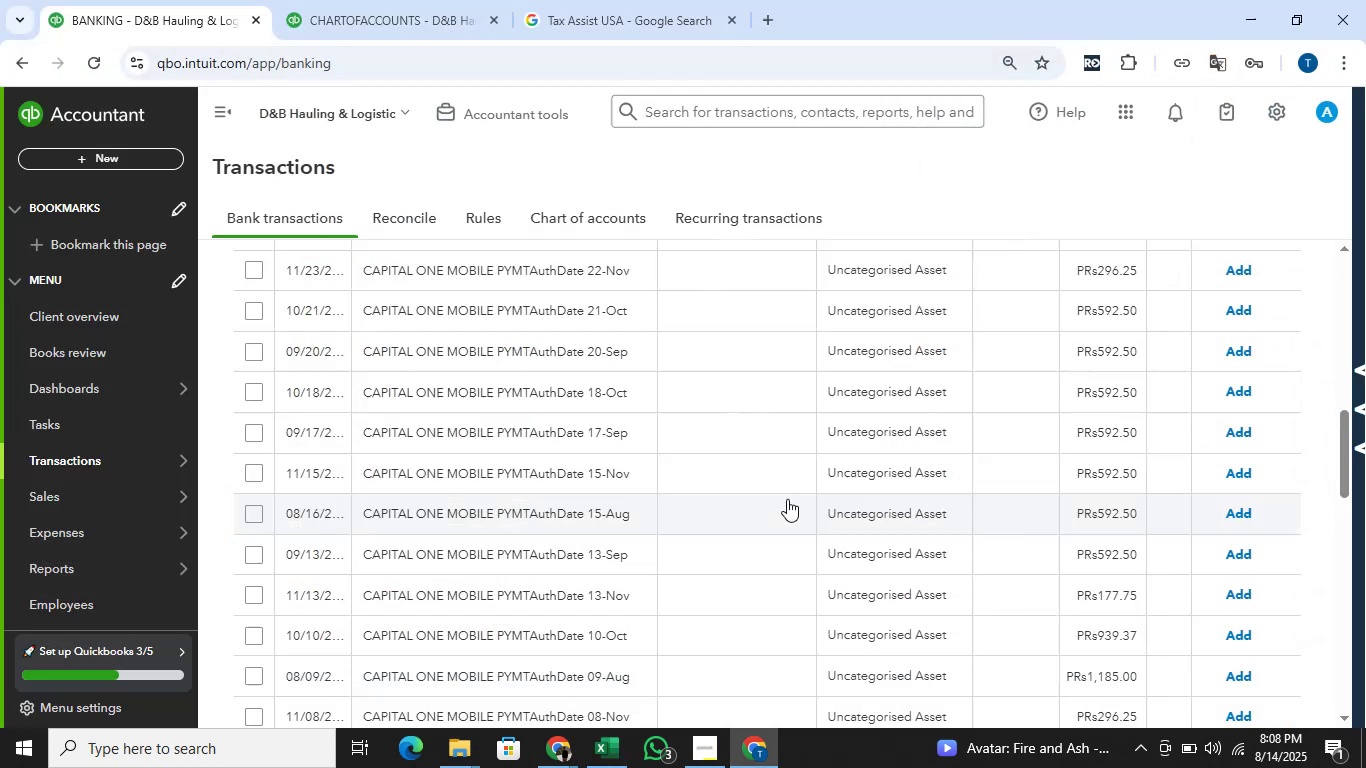 
scroll: coordinate [789, 494], scroll_direction: up, amount: 12.0
 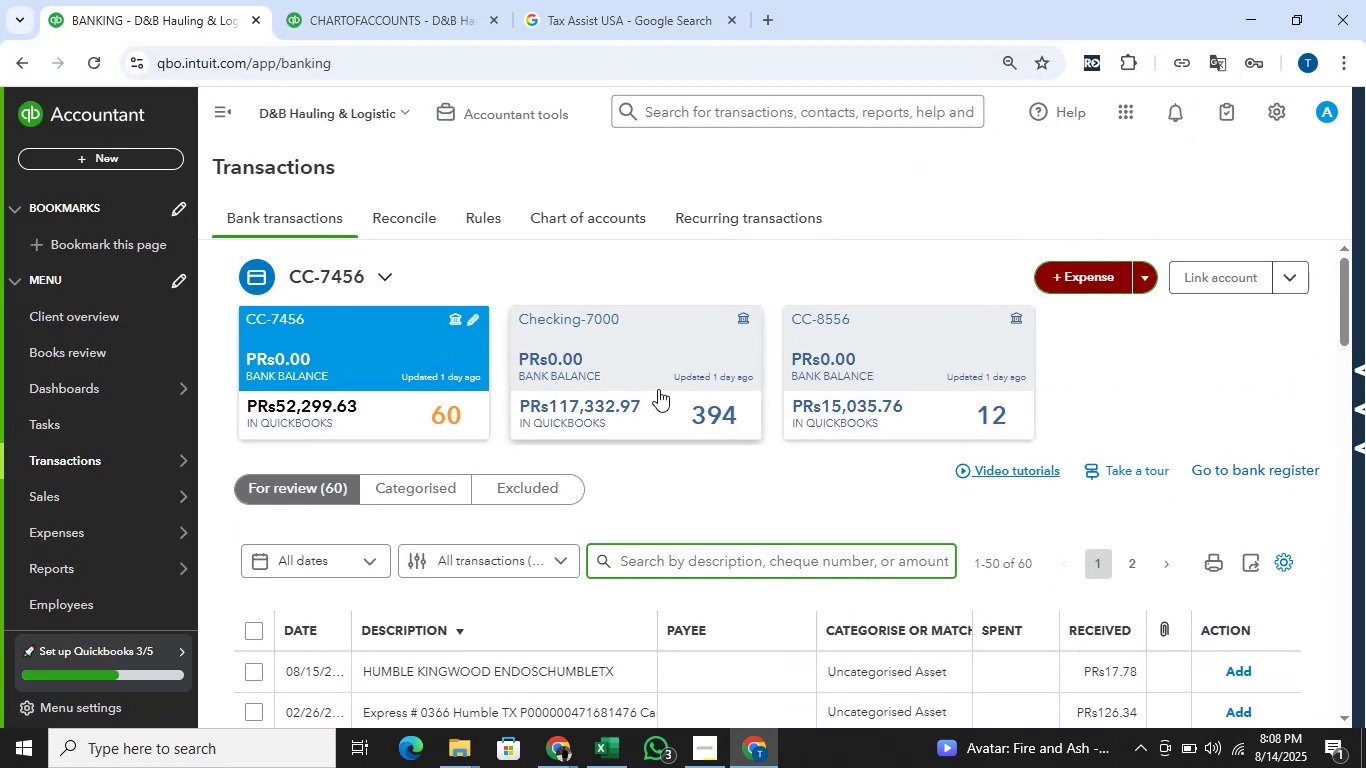 
left_click([655, 388])
 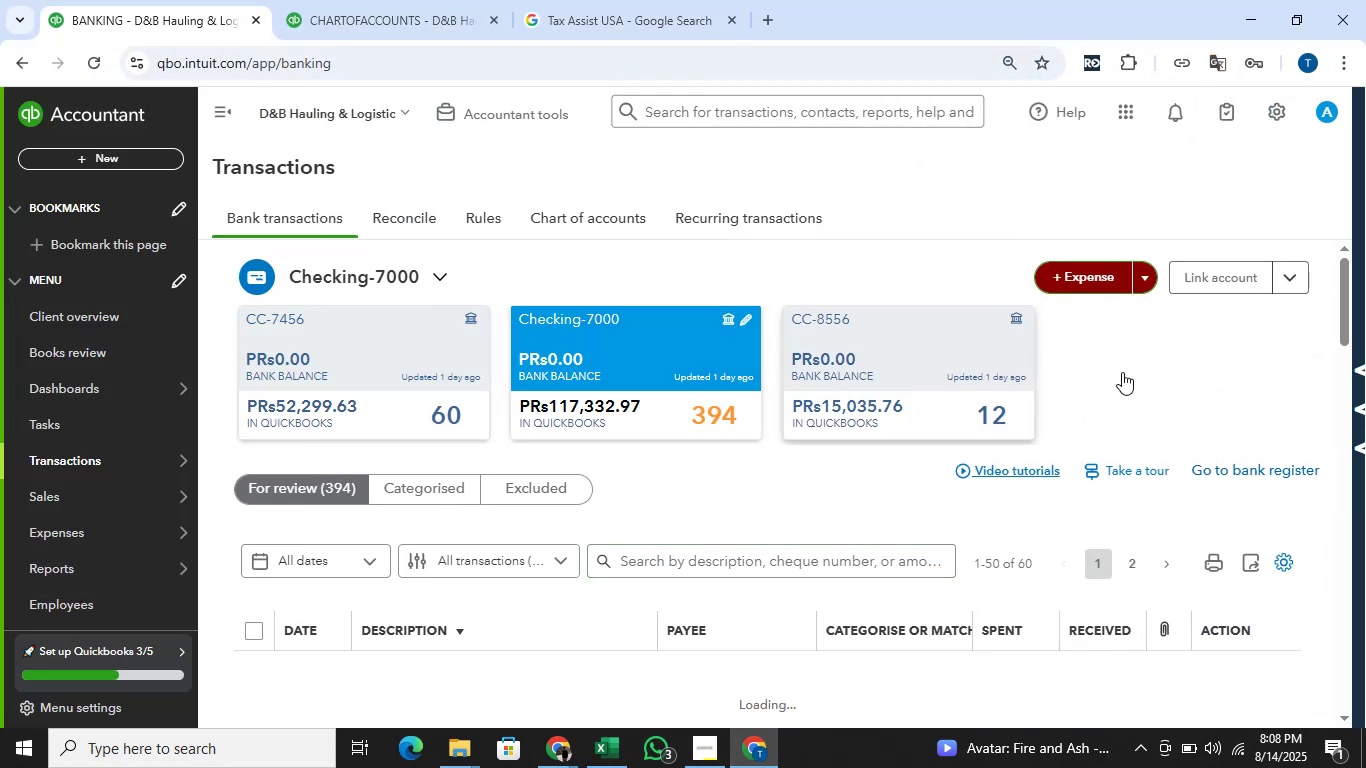 
scroll: coordinate [1089, 372], scroll_direction: down, amount: 2.0
 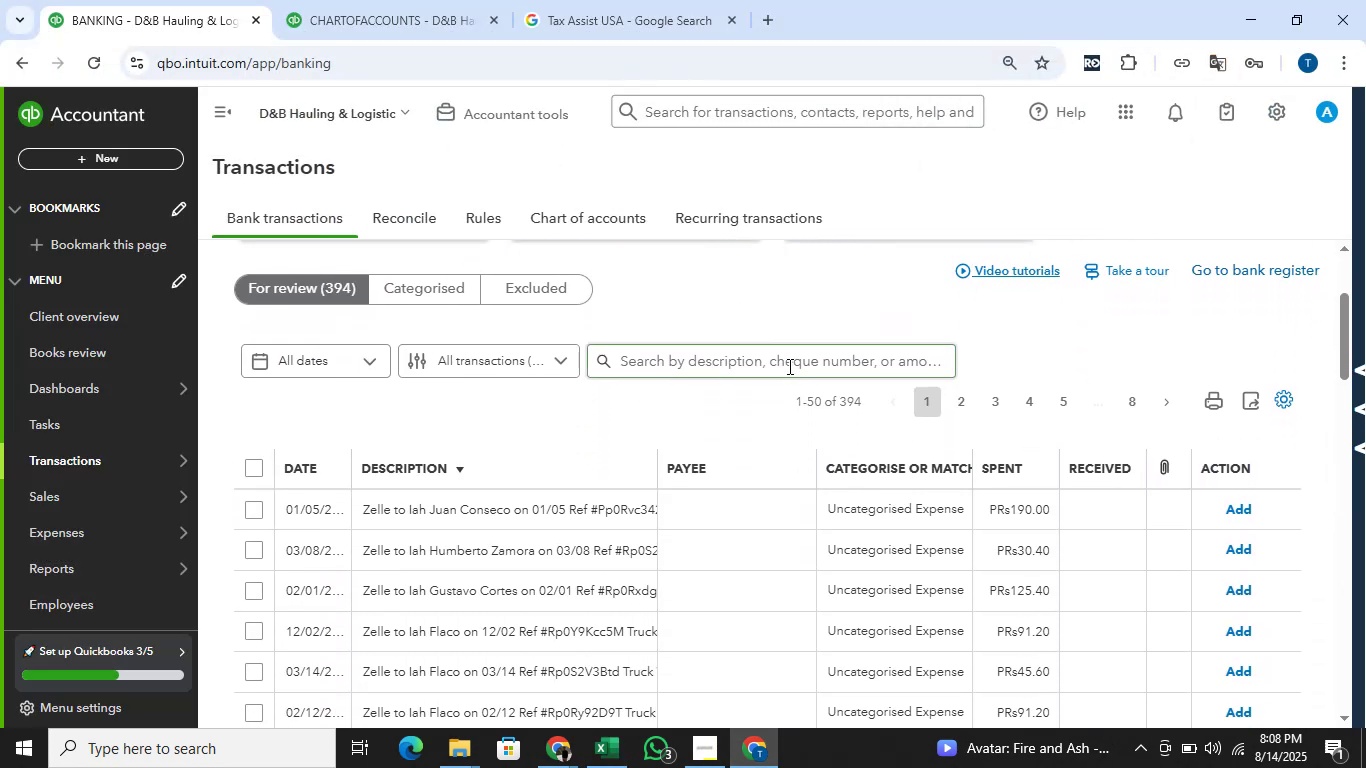 
left_click([784, 359])
 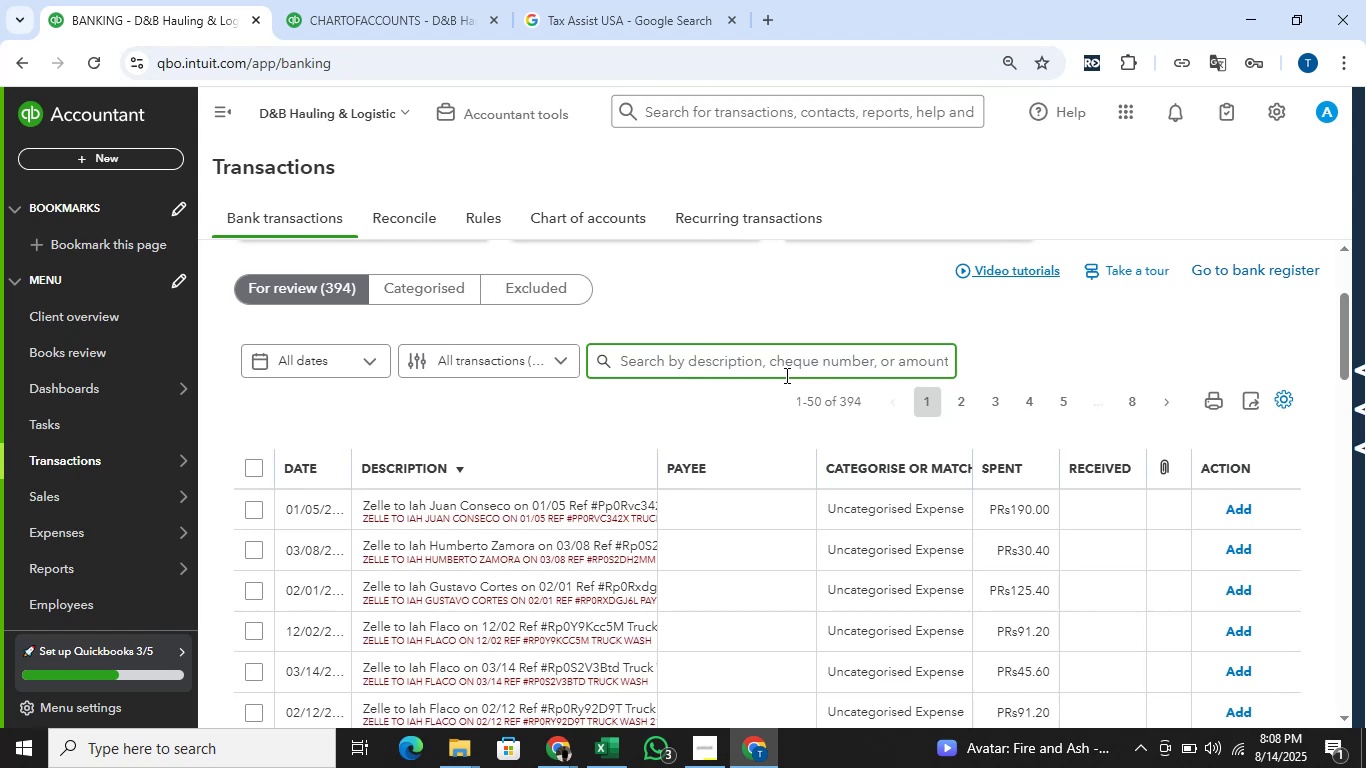 
type(sba)
 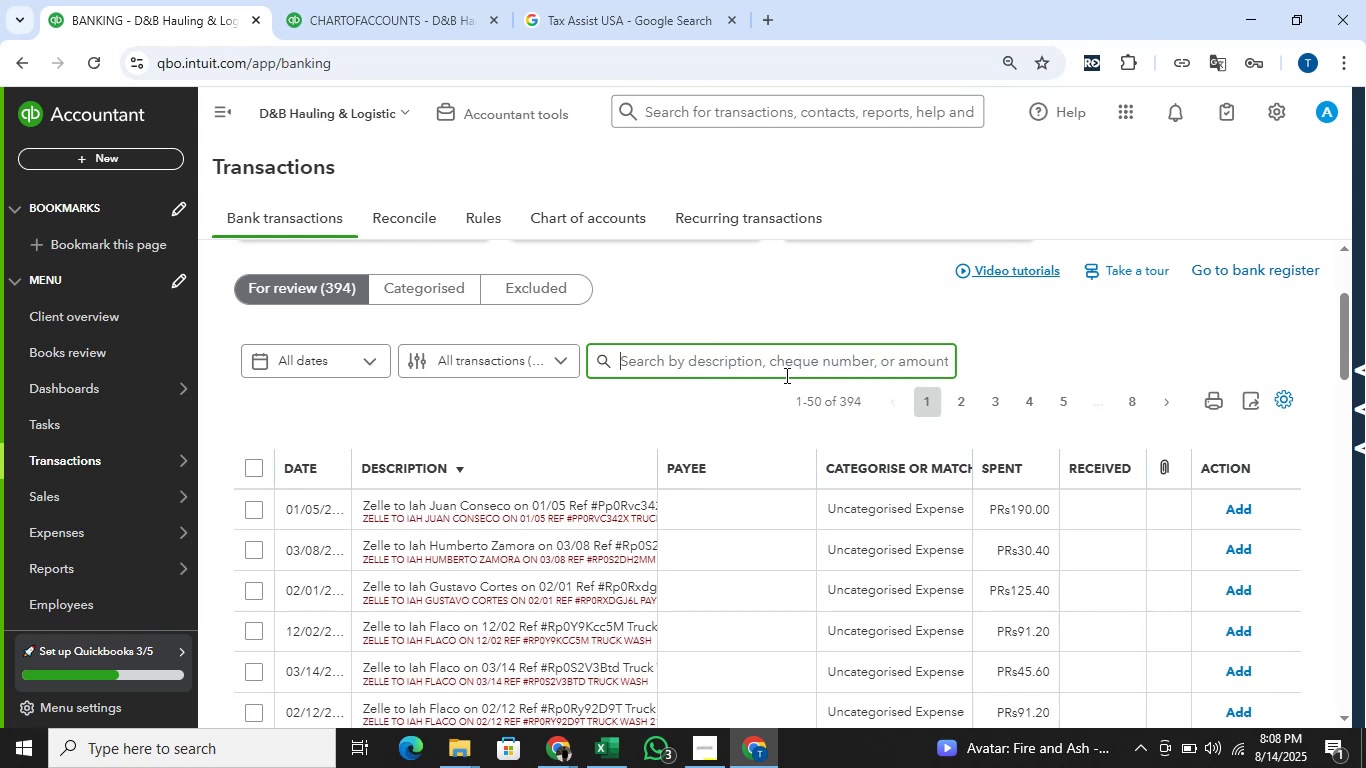 
key(Enter)
 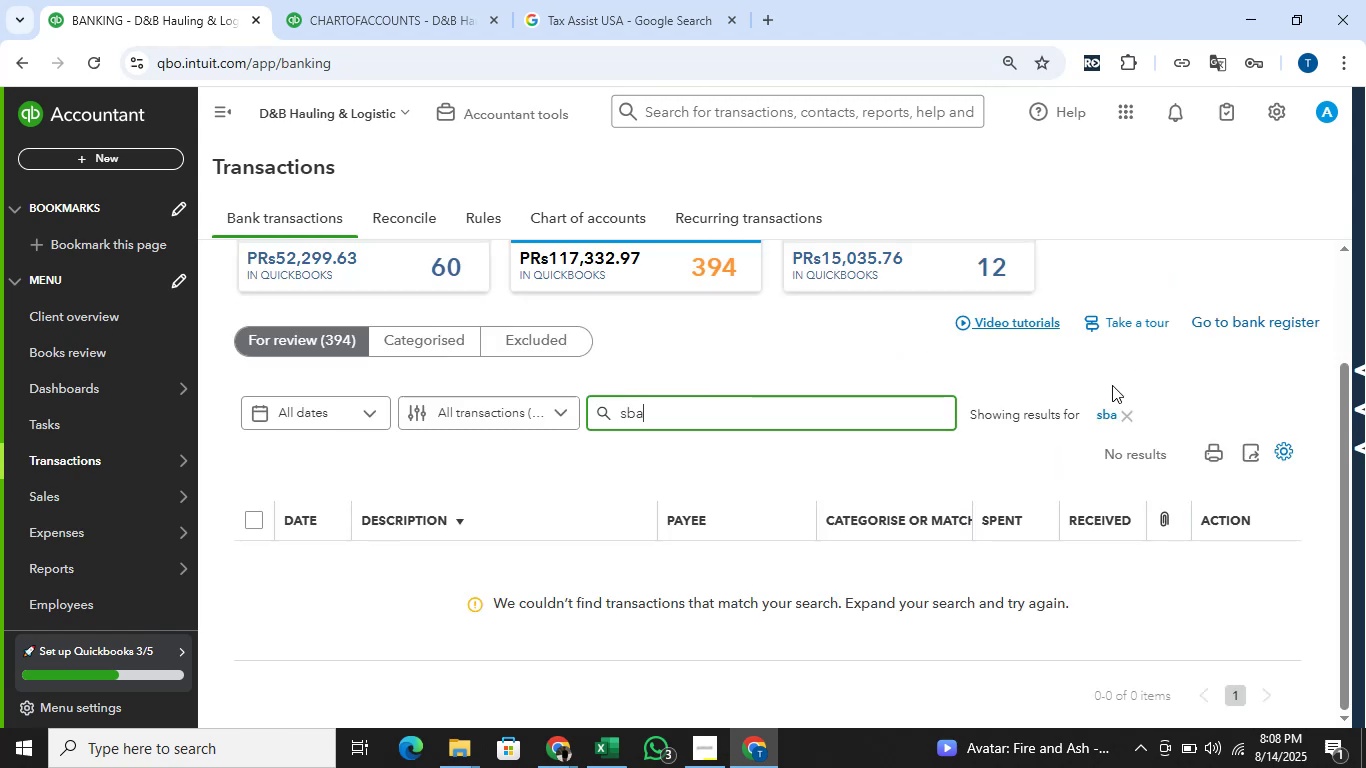 
left_click([1125, 404])
 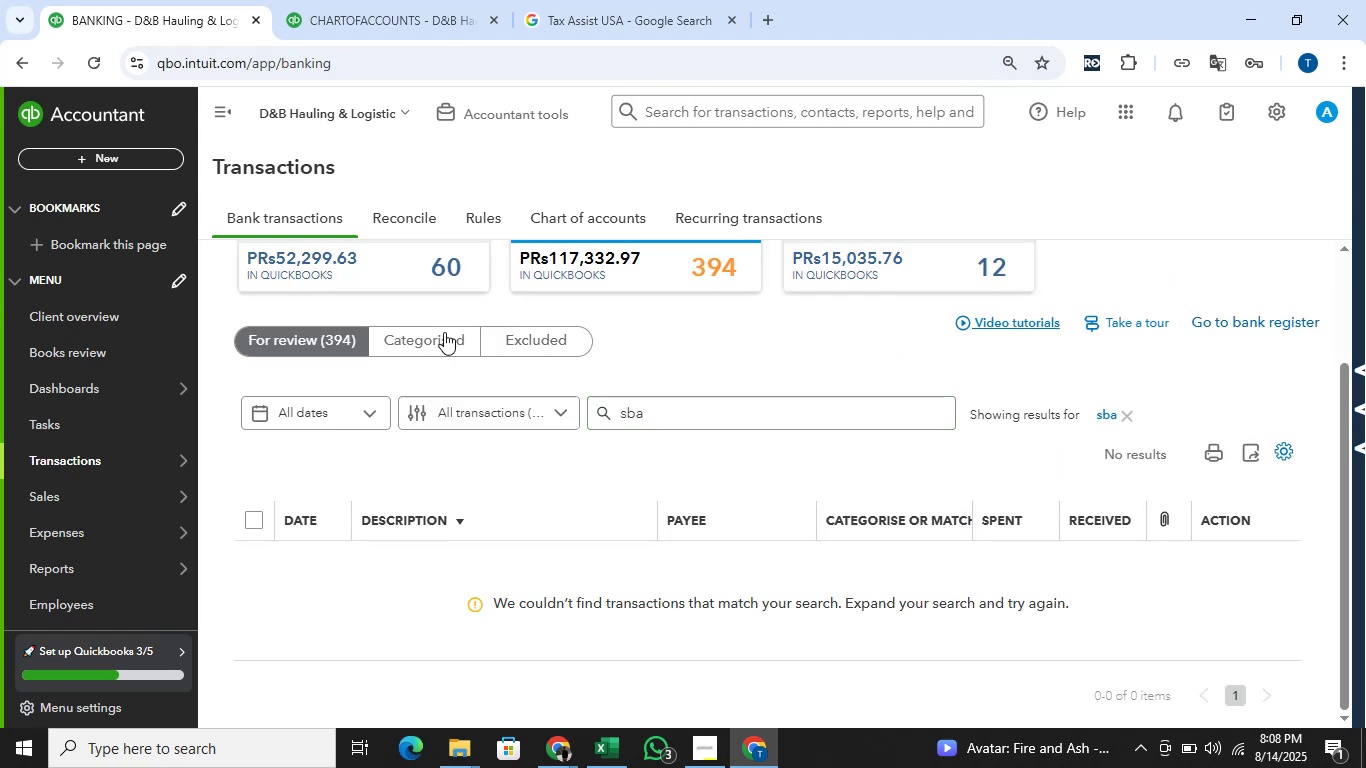 
left_click([427, 326])
 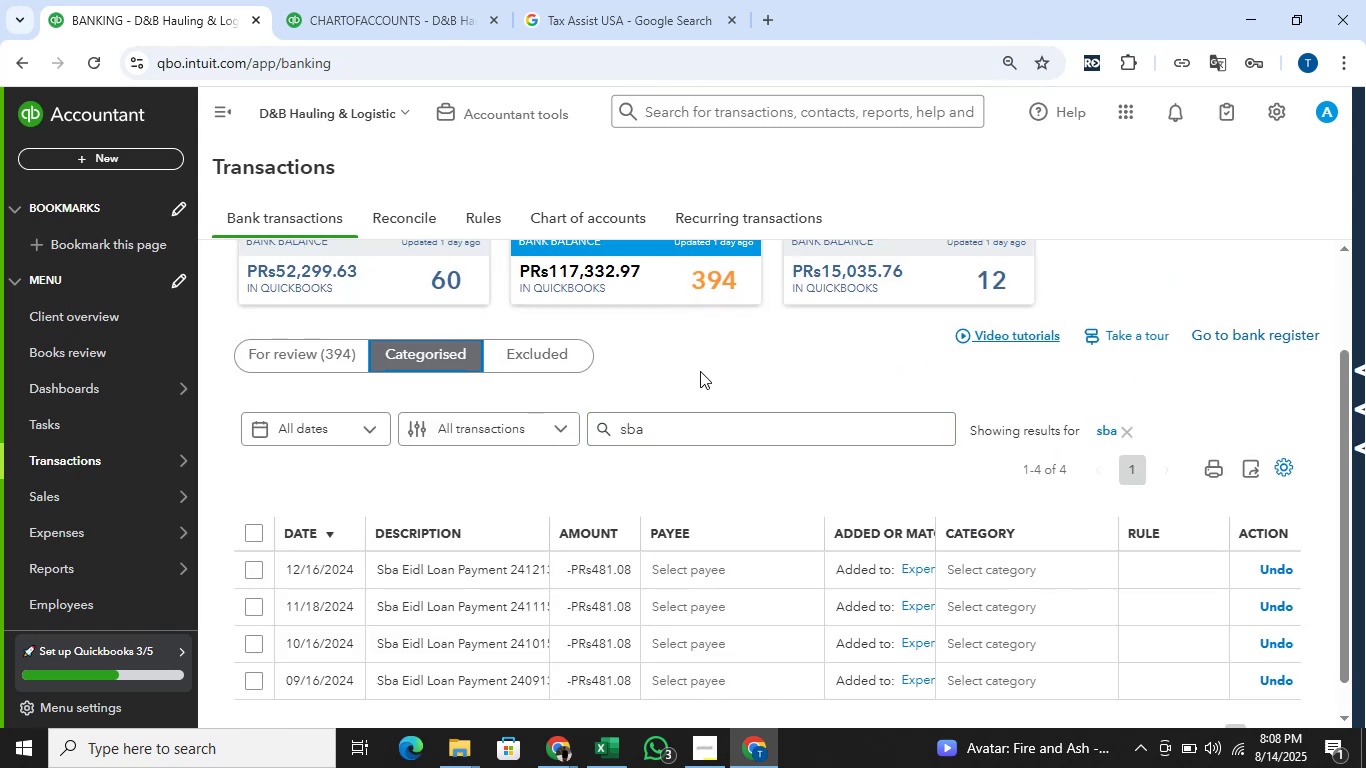 
left_click([344, 355])
 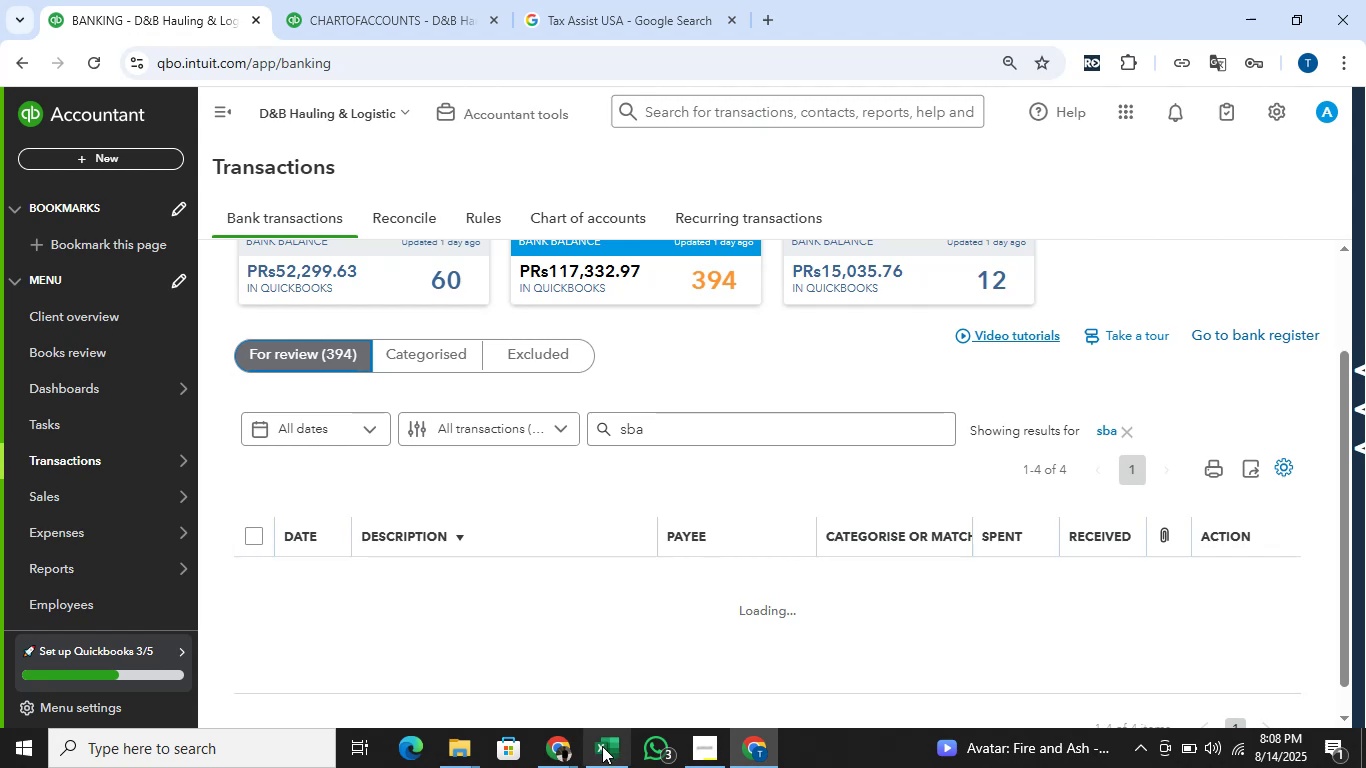 
left_click([608, 767])
 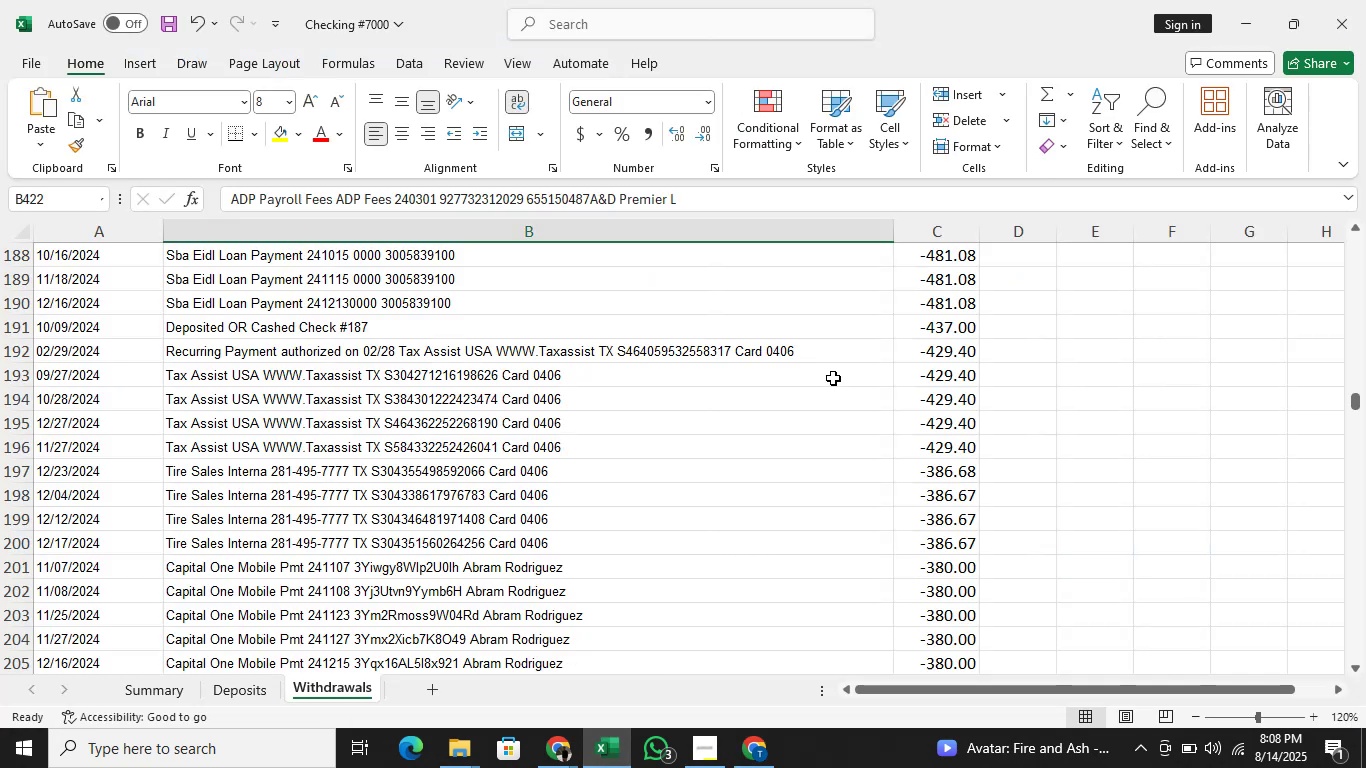 
scroll: coordinate [774, 355], scroll_direction: down, amount: 4.0
 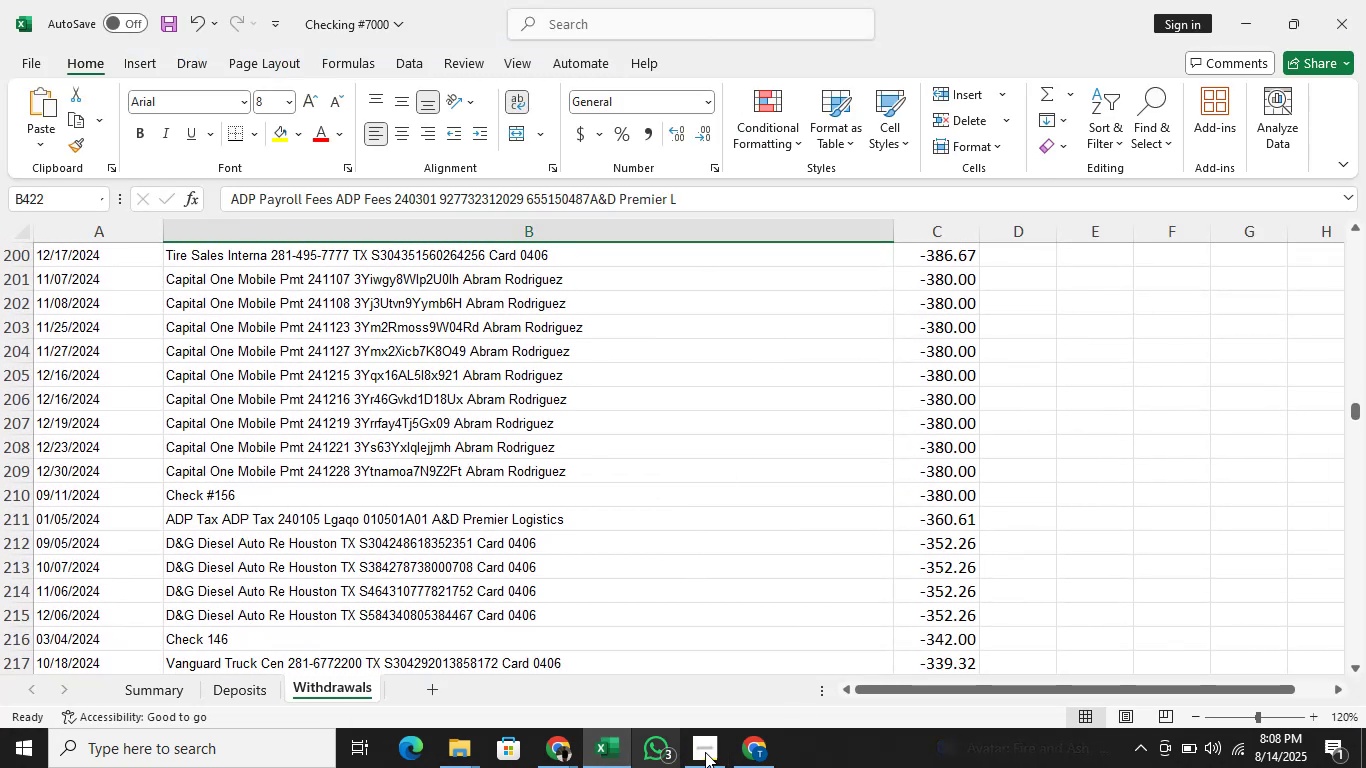 
wait(5.93)
 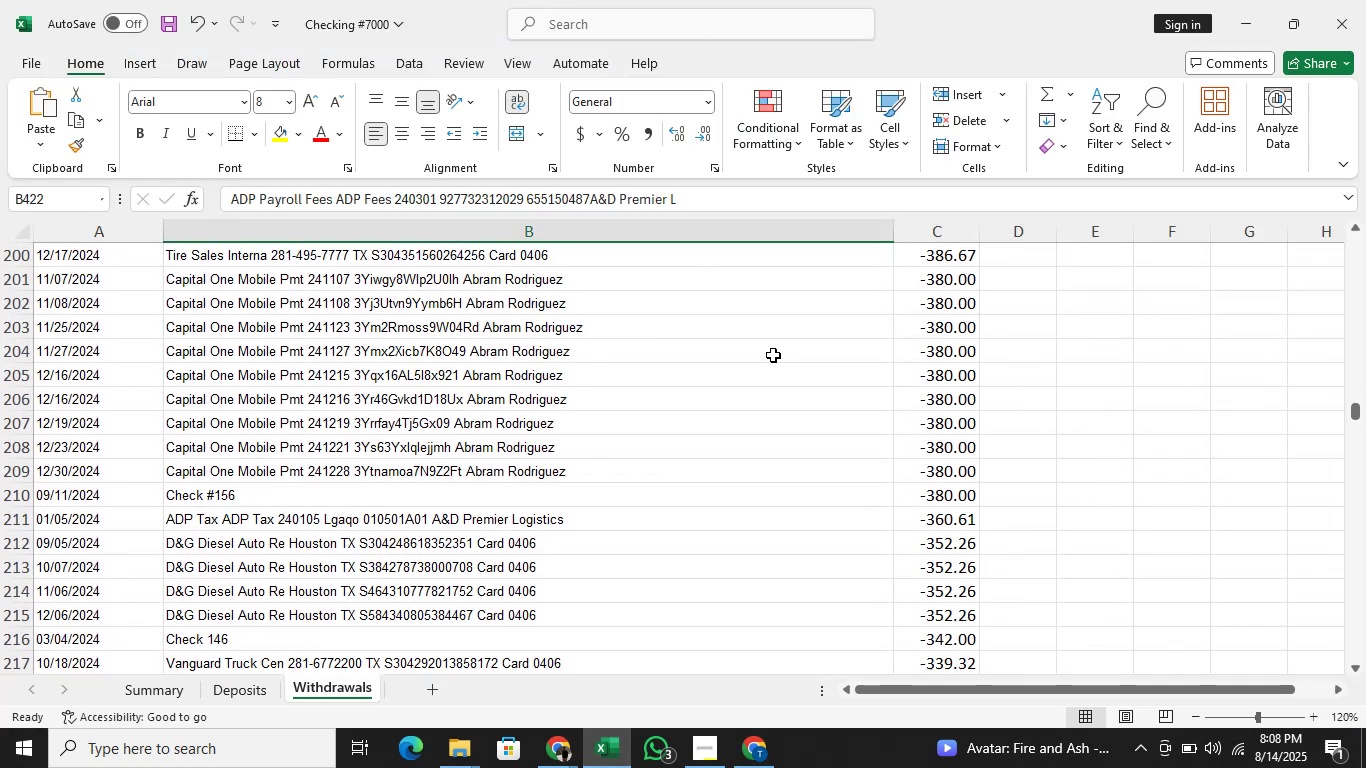 
left_click([723, 420])
 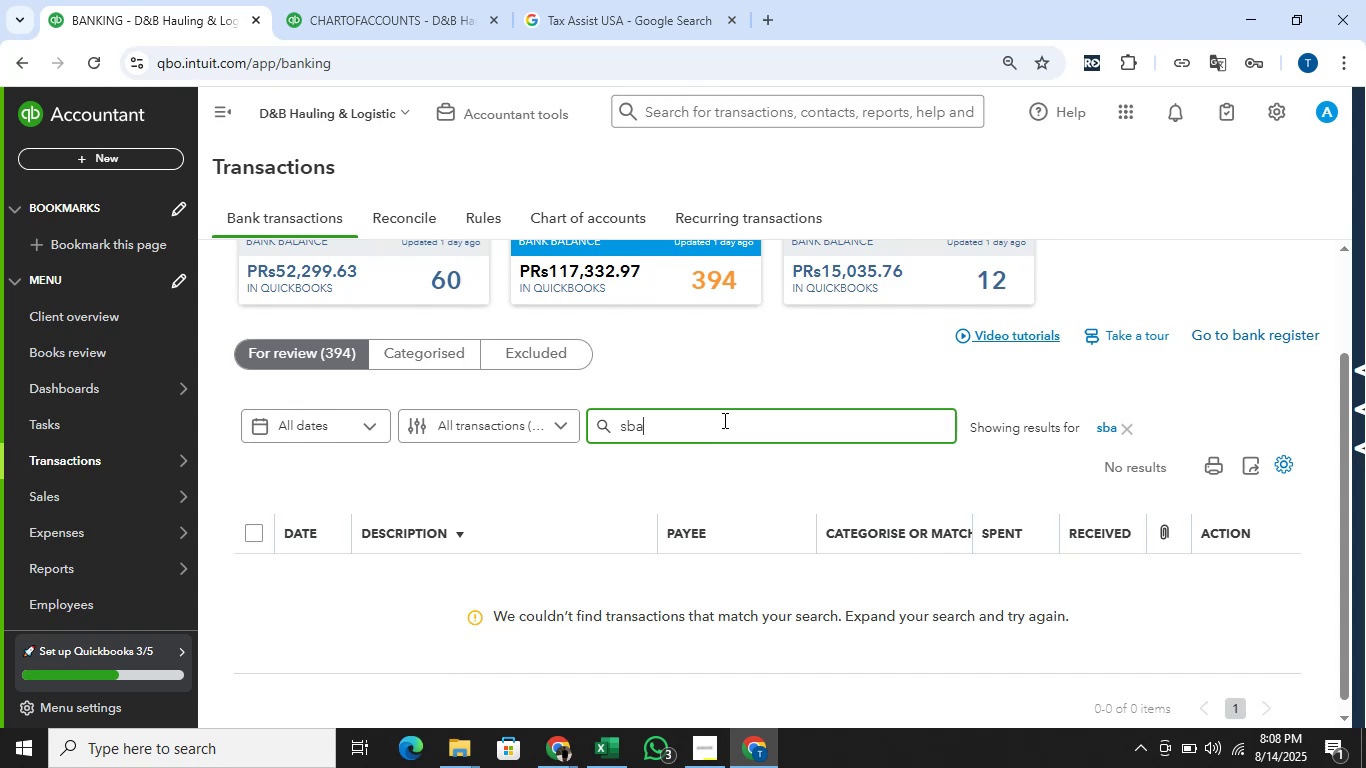 
hold_key(key=Backspace, duration=0.86)
 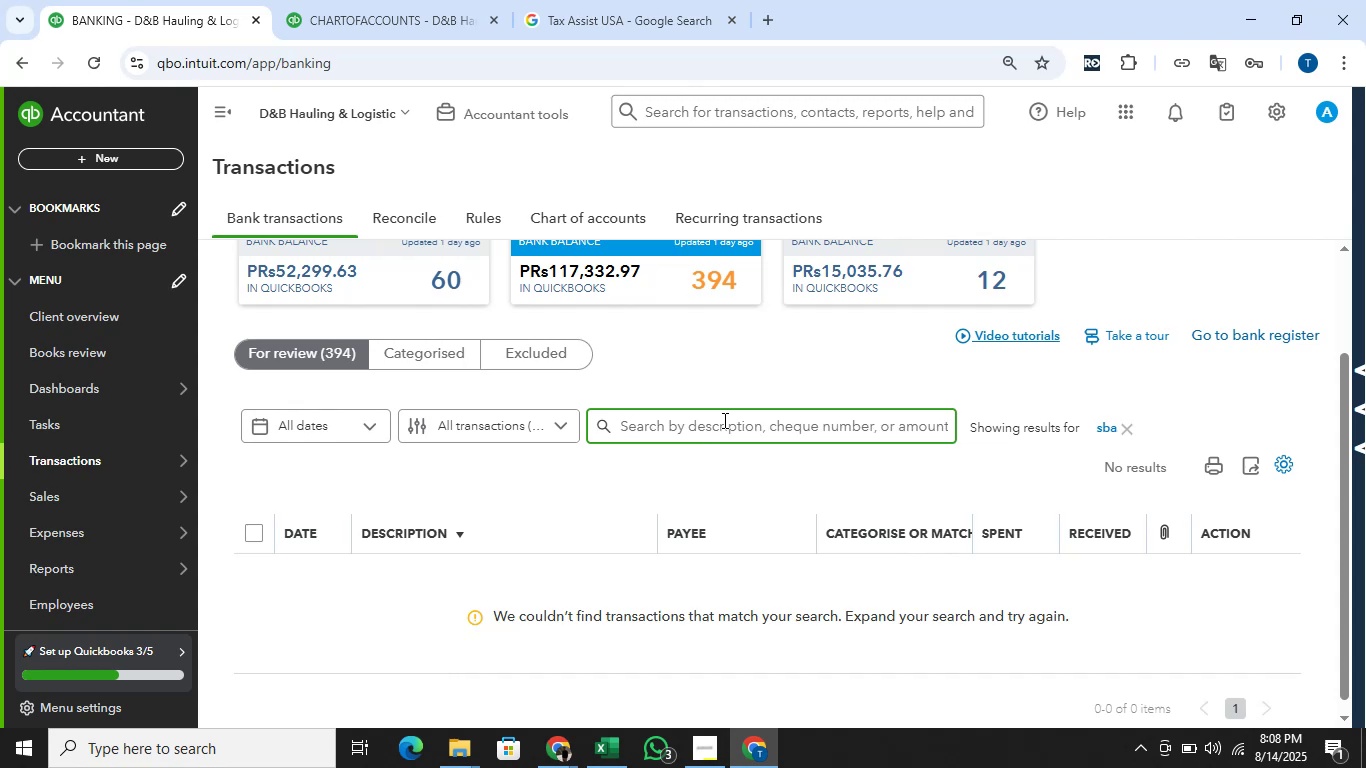 
type(diesel auto)
 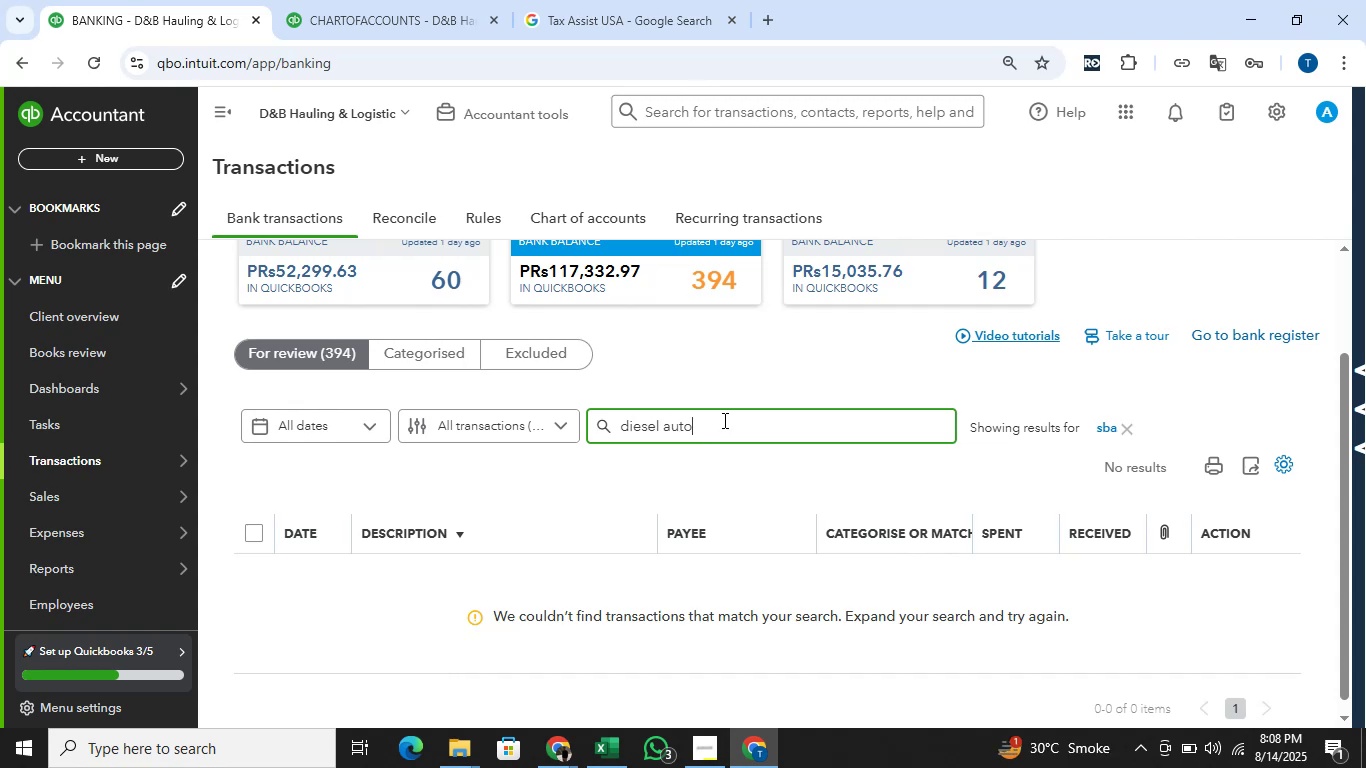 
key(Enter)
 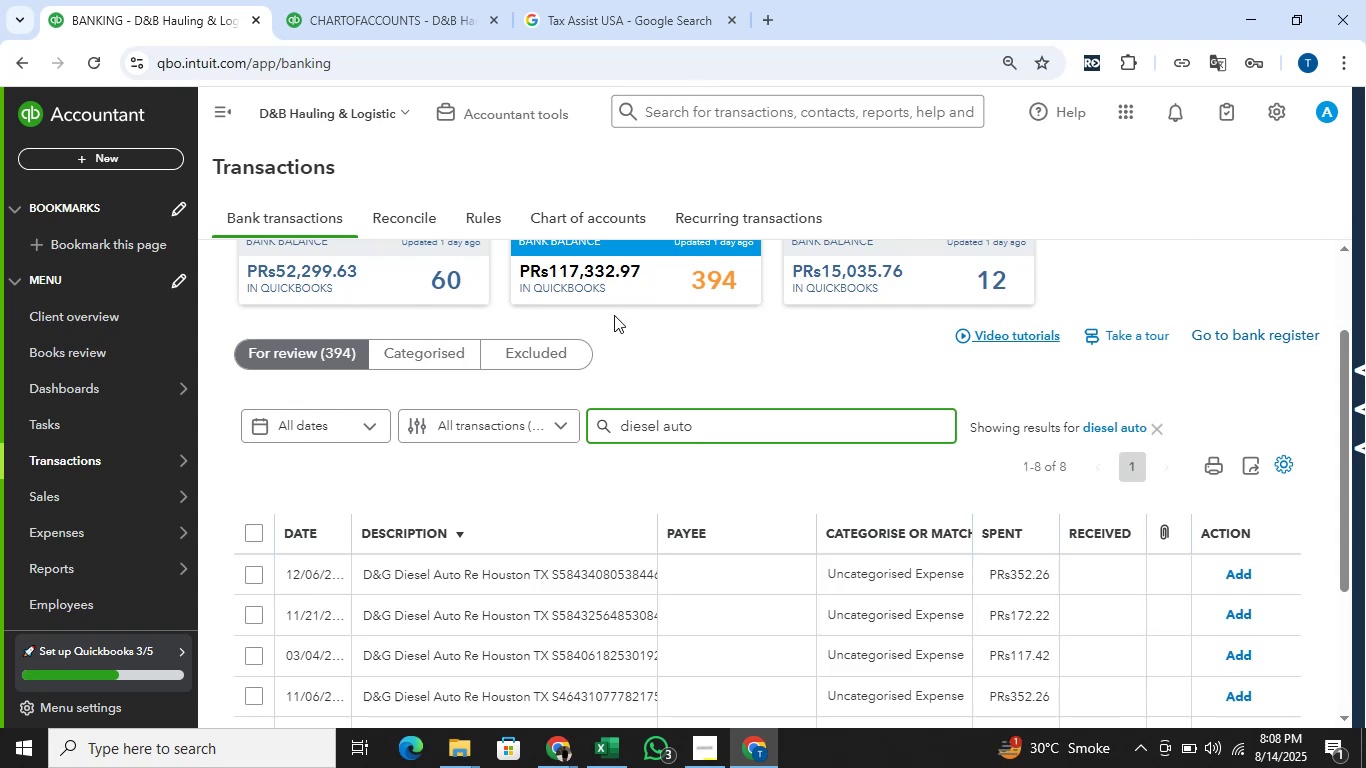 
scroll: coordinate [743, 365], scroll_direction: down, amount: 3.0
 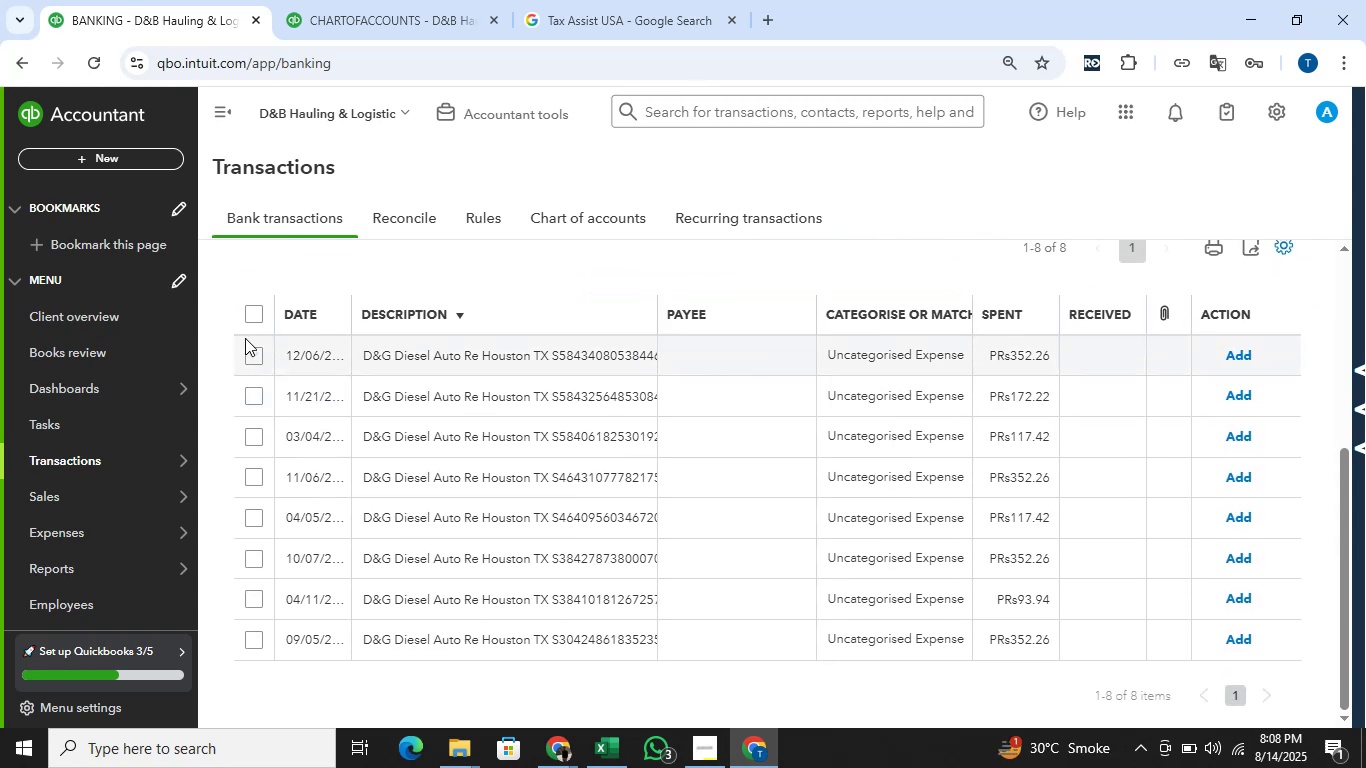 
left_click([255, 318])
 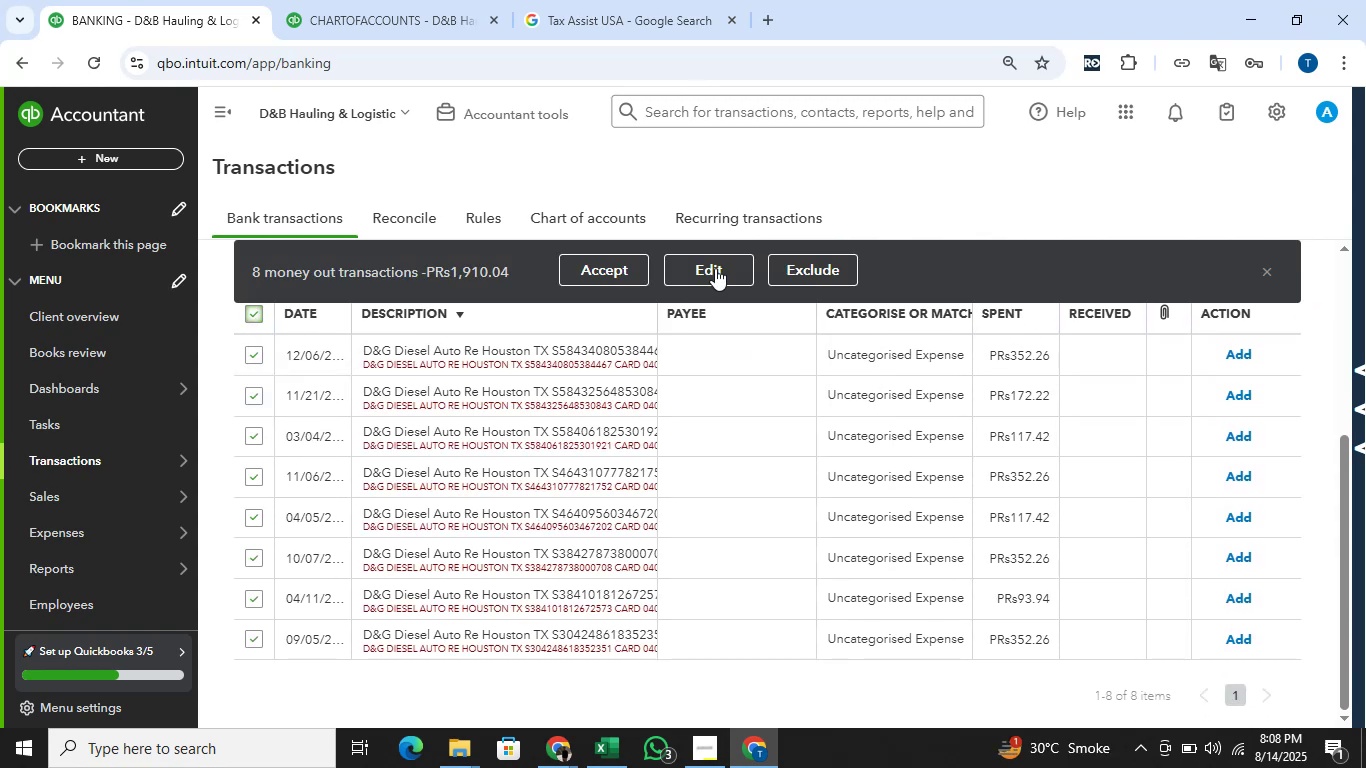 
left_click([726, 258])
 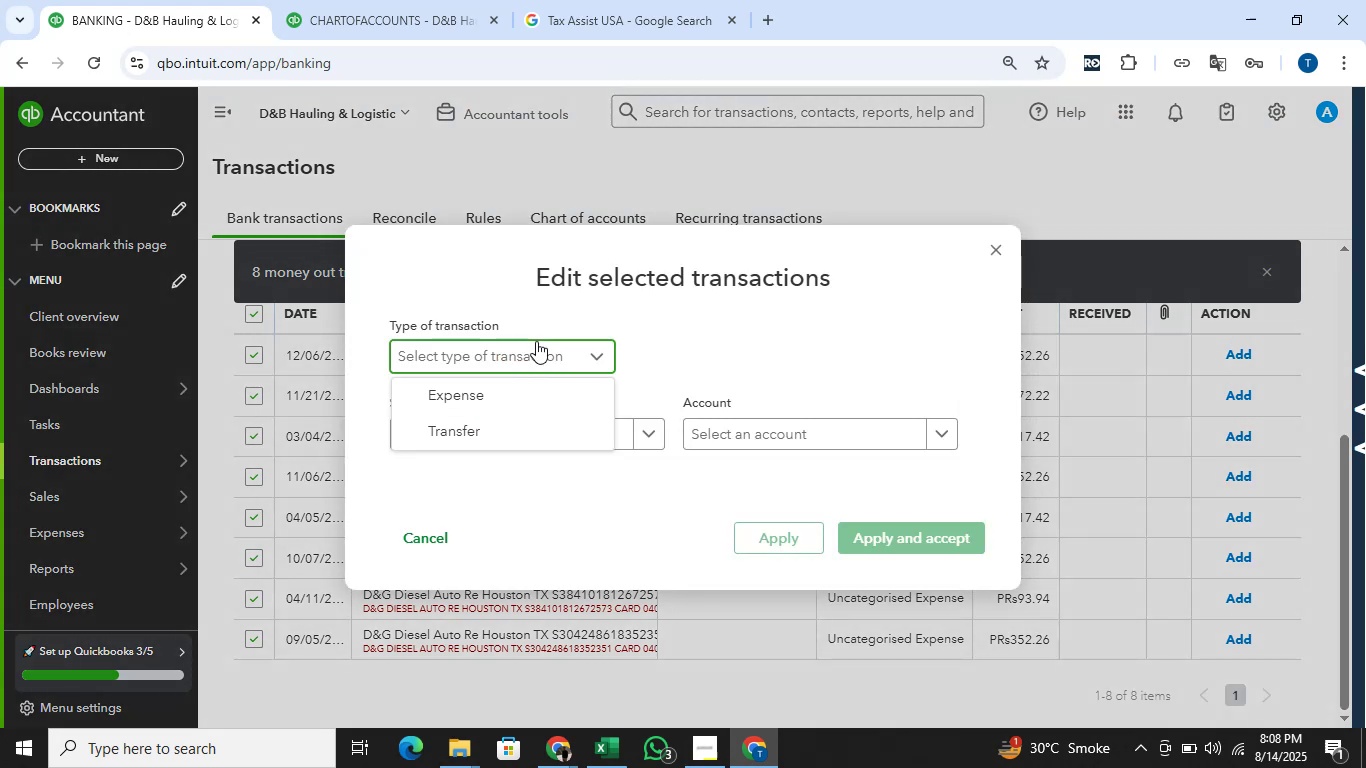 
left_click([523, 385])
 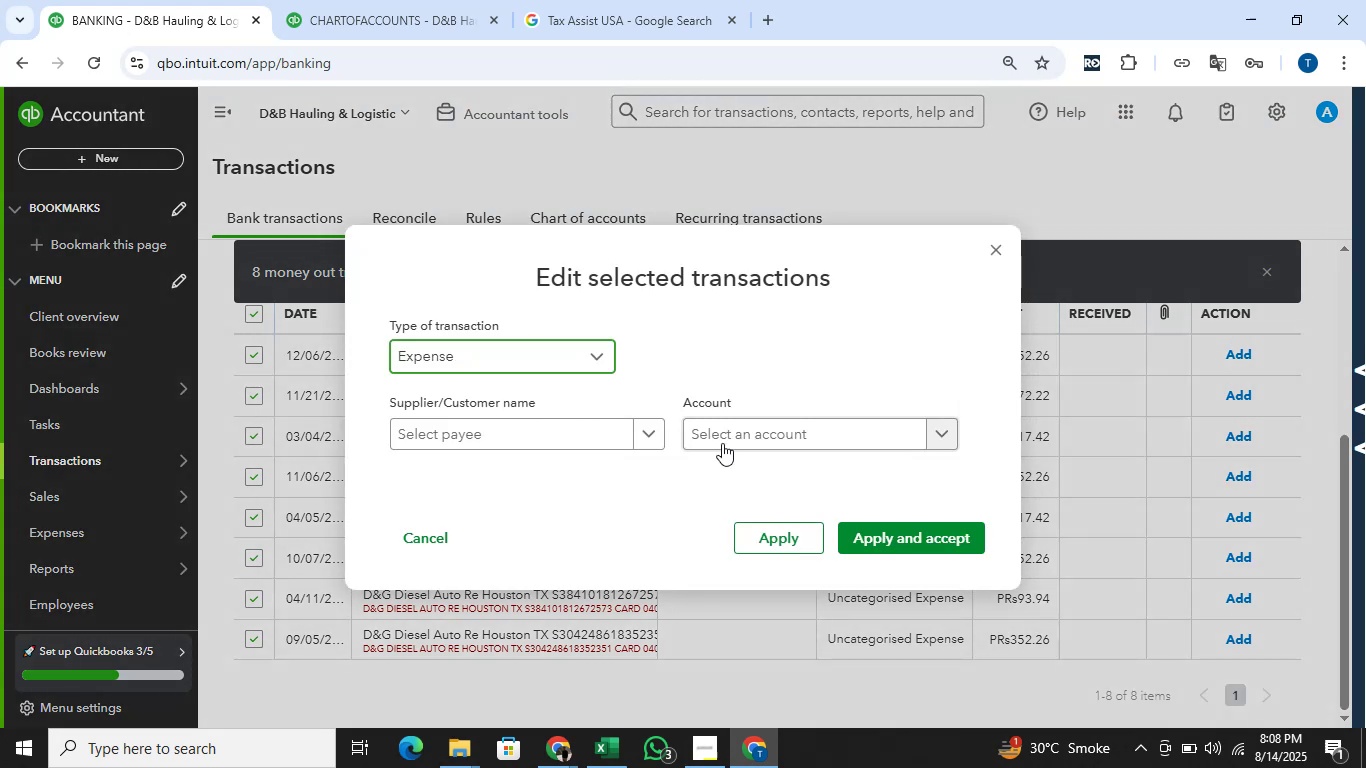 
left_click_drag(start_coordinate=[744, 440], to_coordinate=[746, 431])
 